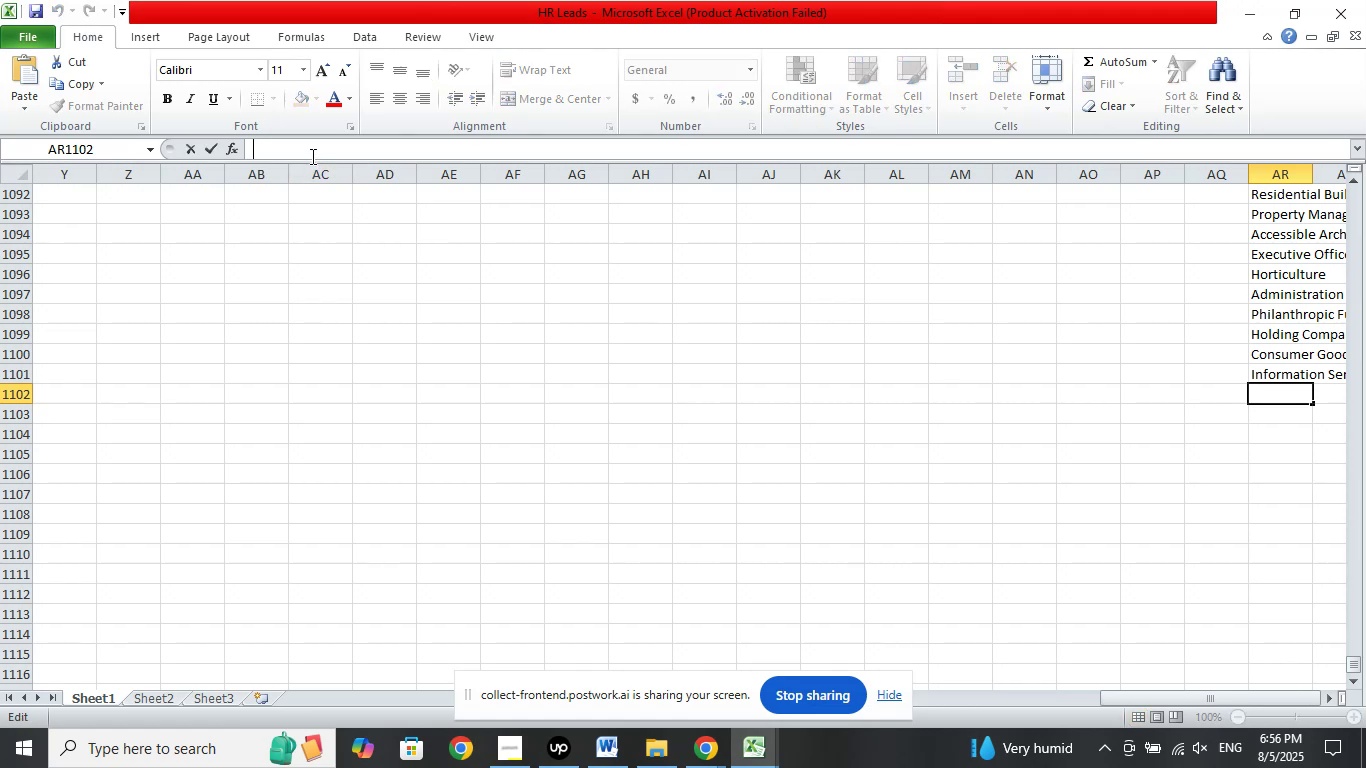 
right_click([311, 156])
 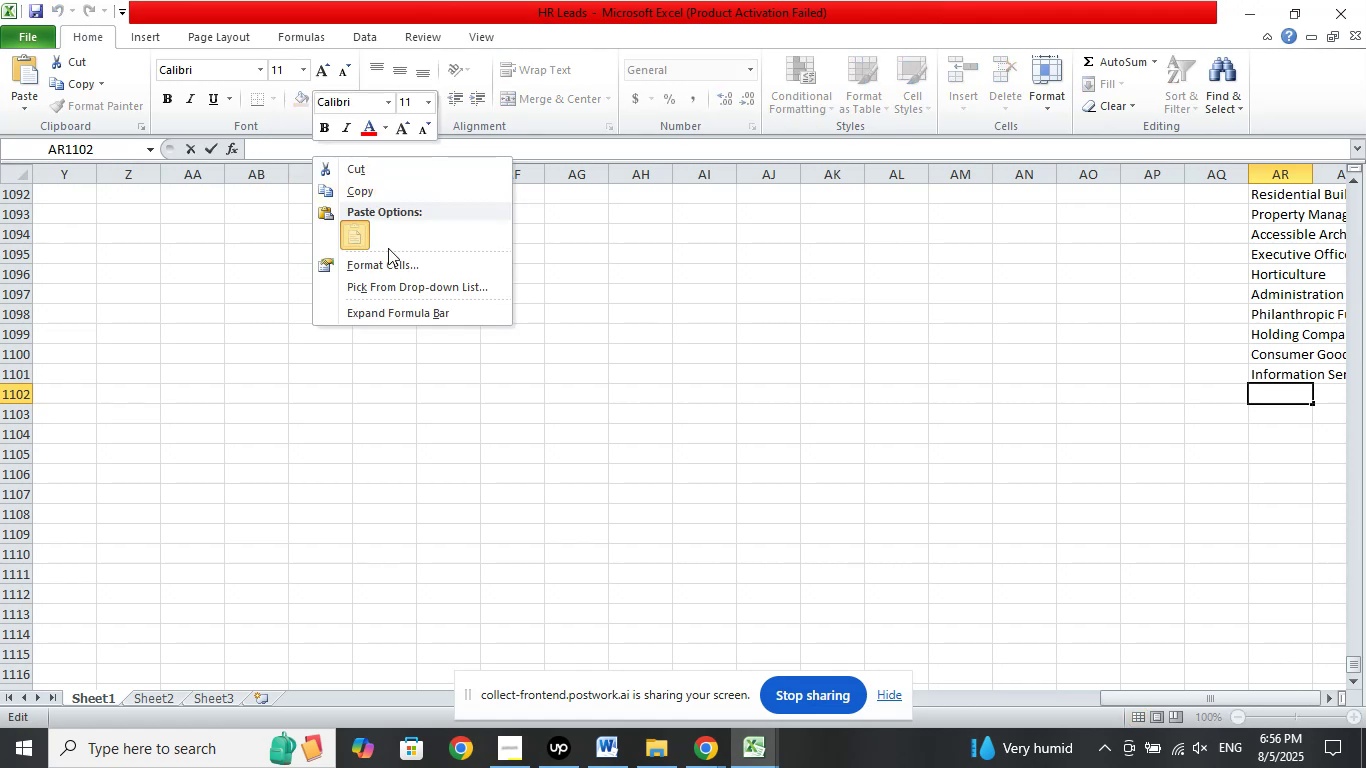 
double_click([1034, 382])
 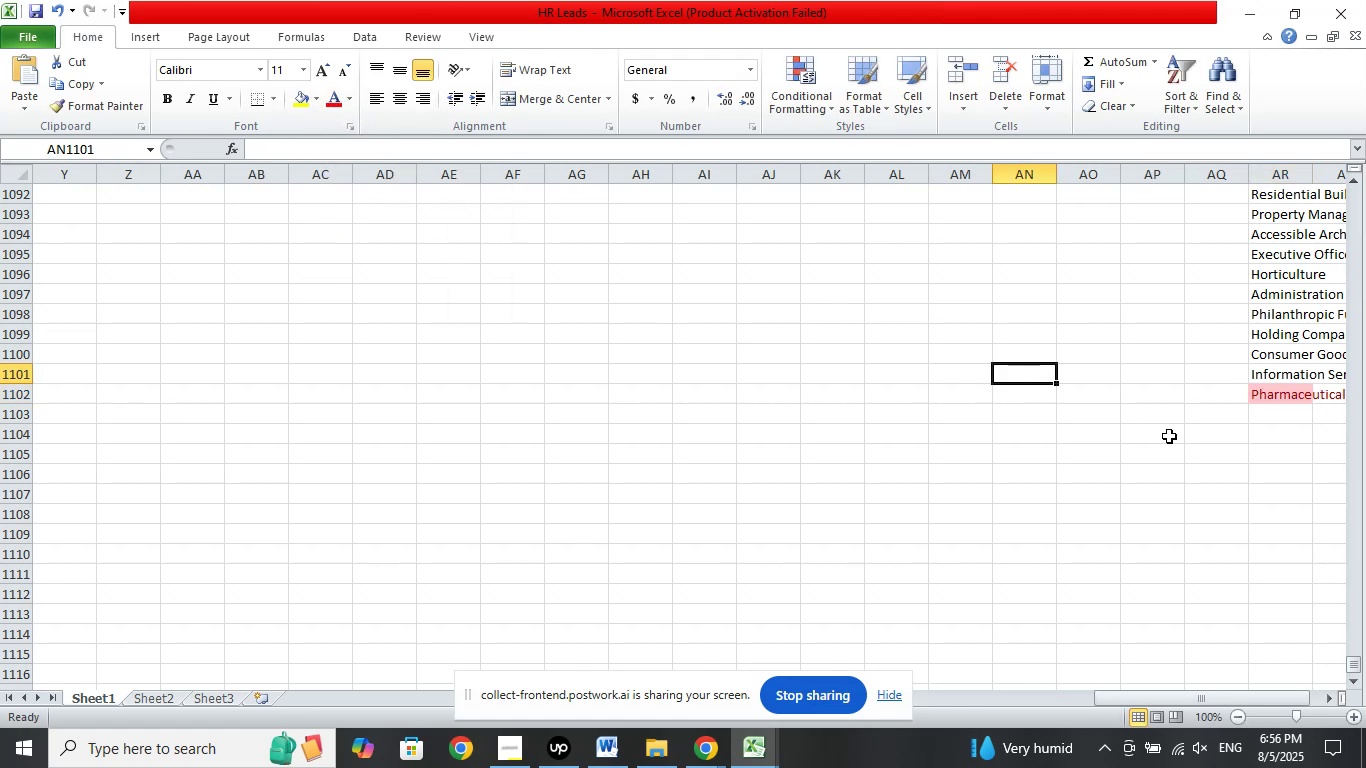 
scroll: coordinate [1198, 444], scroll_direction: up, amount: 49.0
 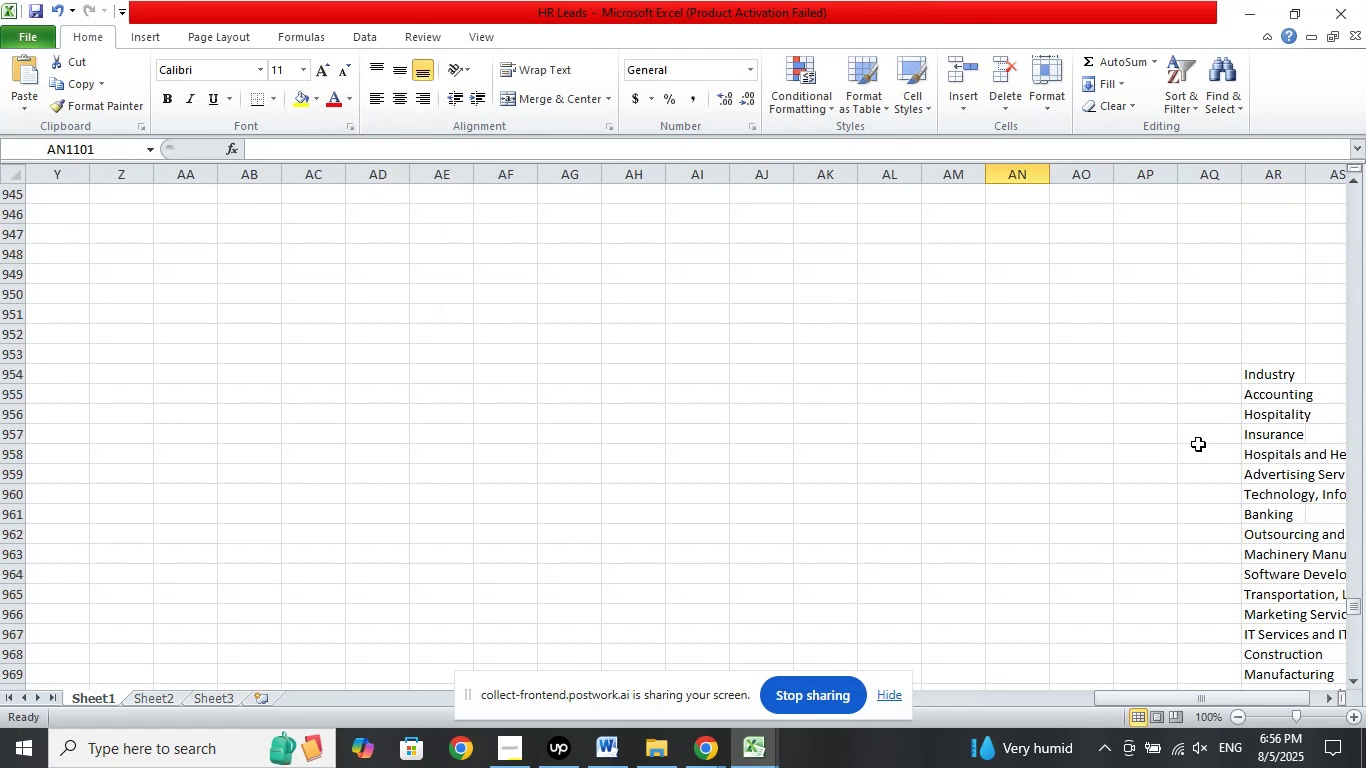 
key(Control+Z)
 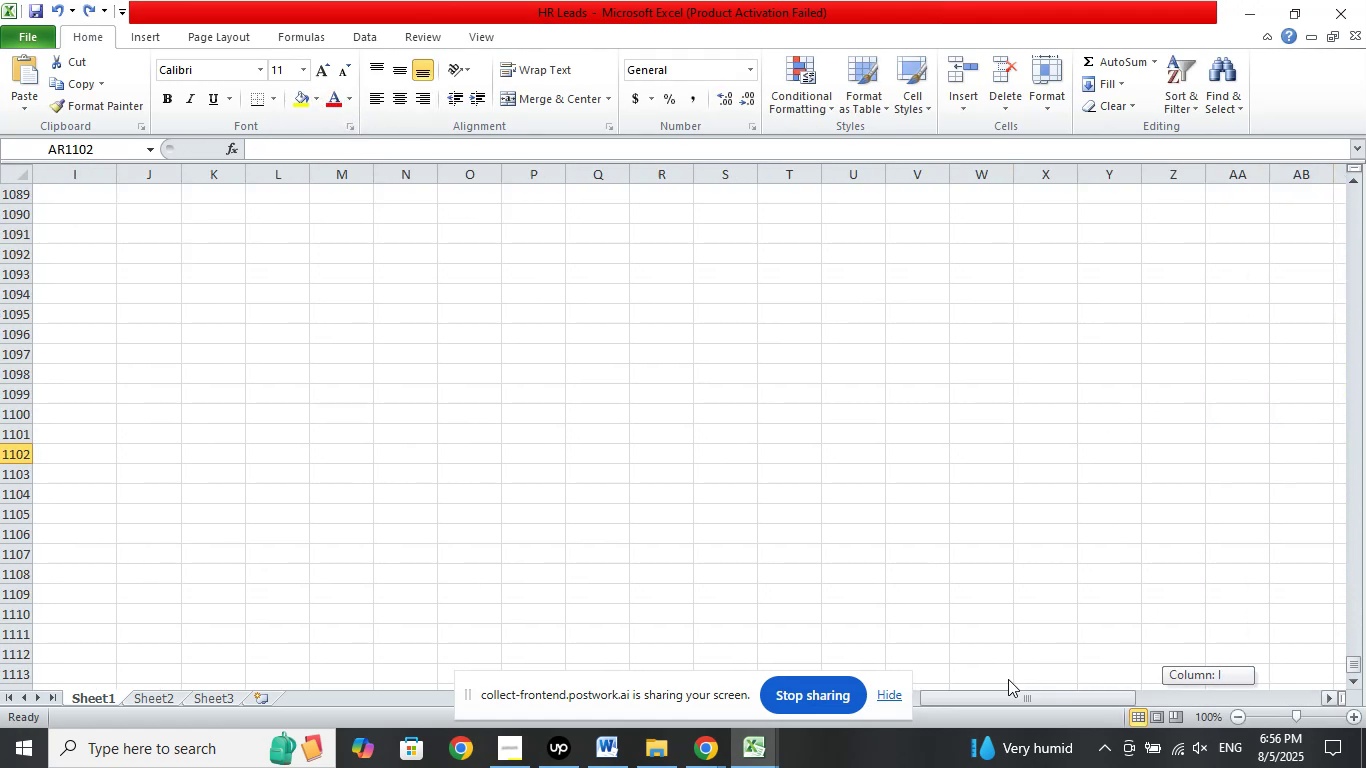 
scroll: coordinate [779, 450], scroll_direction: up, amount: 15.0
 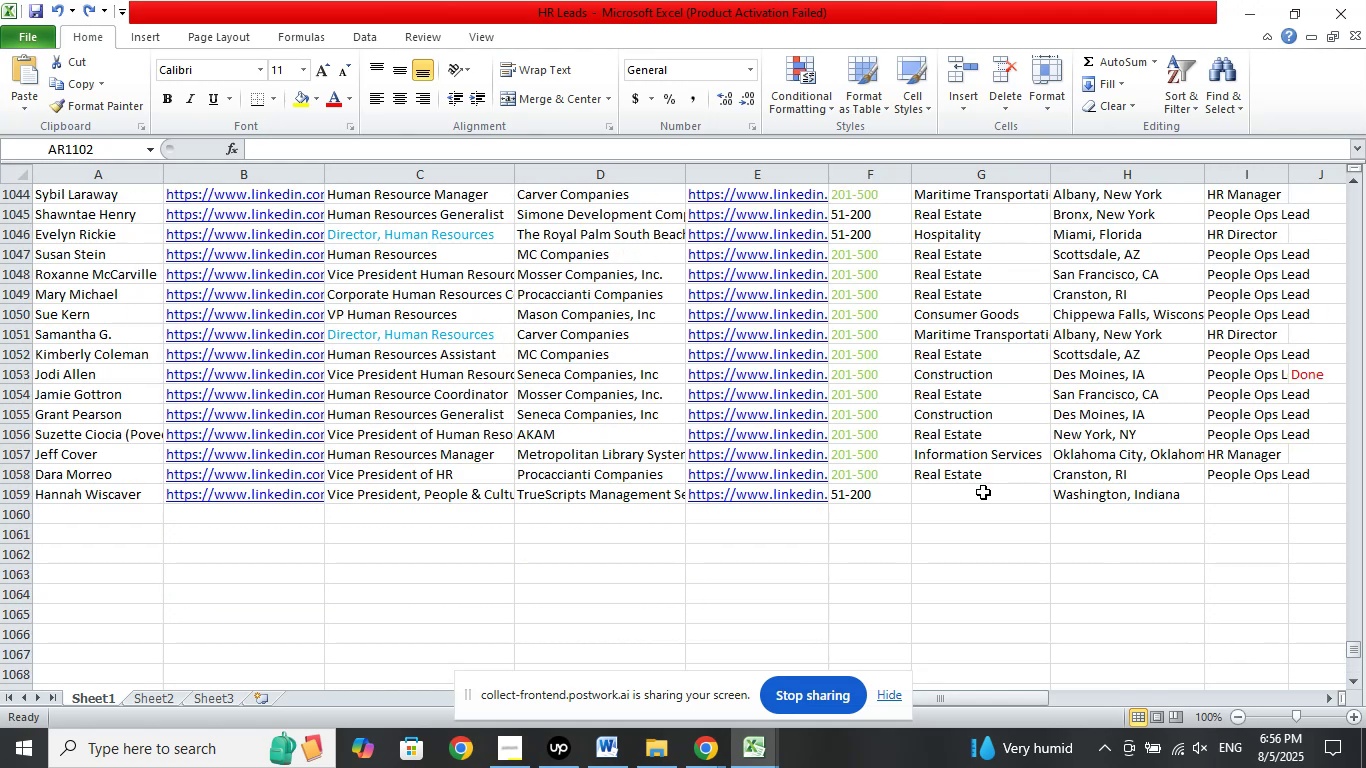 
left_click([983, 492])
 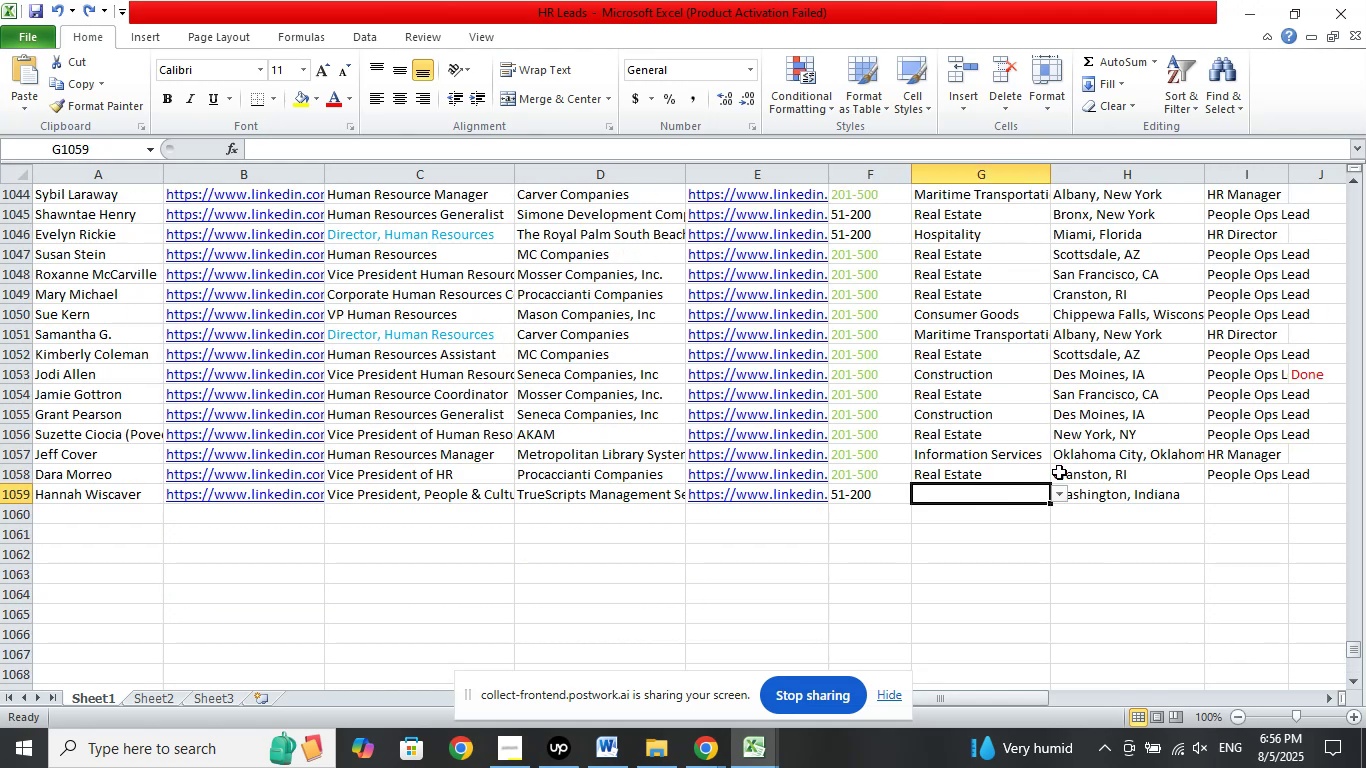 
scroll: coordinate [1110, 423], scroll_direction: down, amount: 4.0
 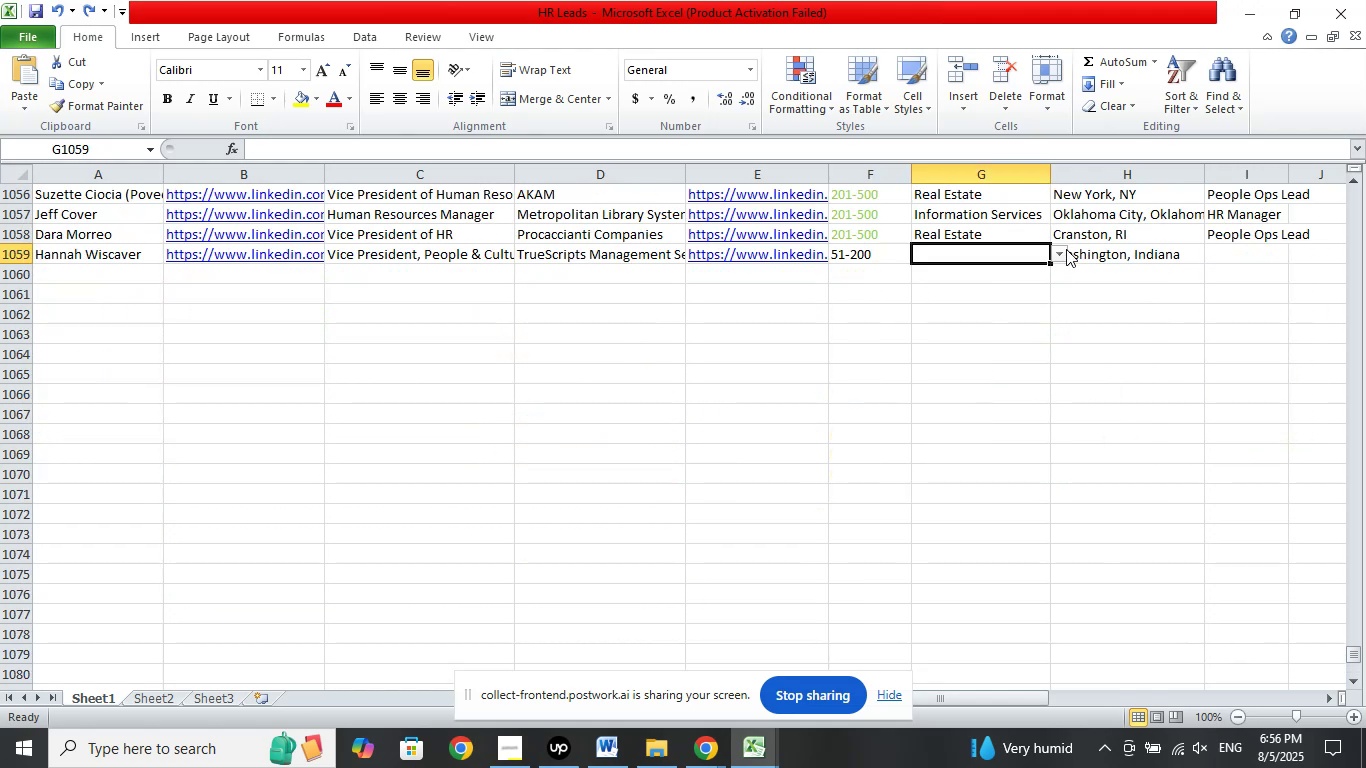 
left_click([1064, 252])
 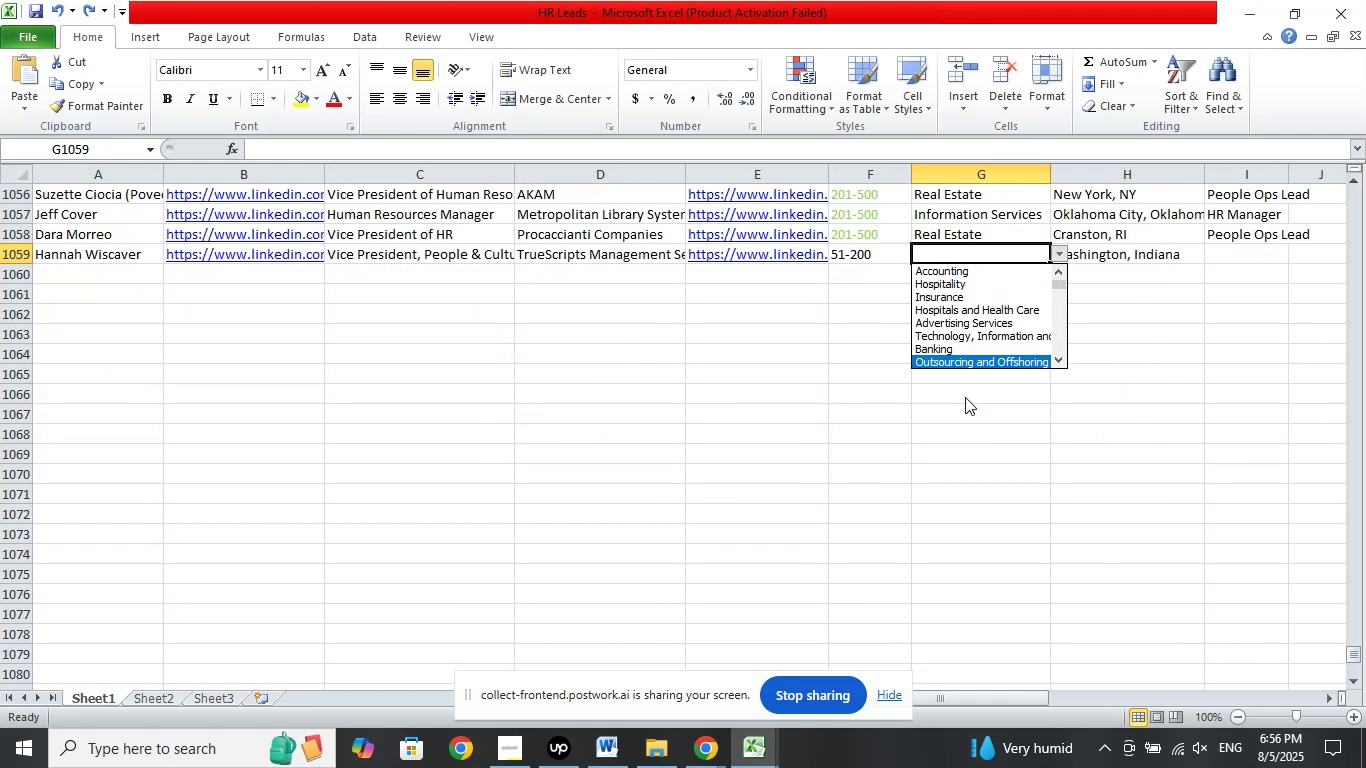 
key(ArrowDown)
 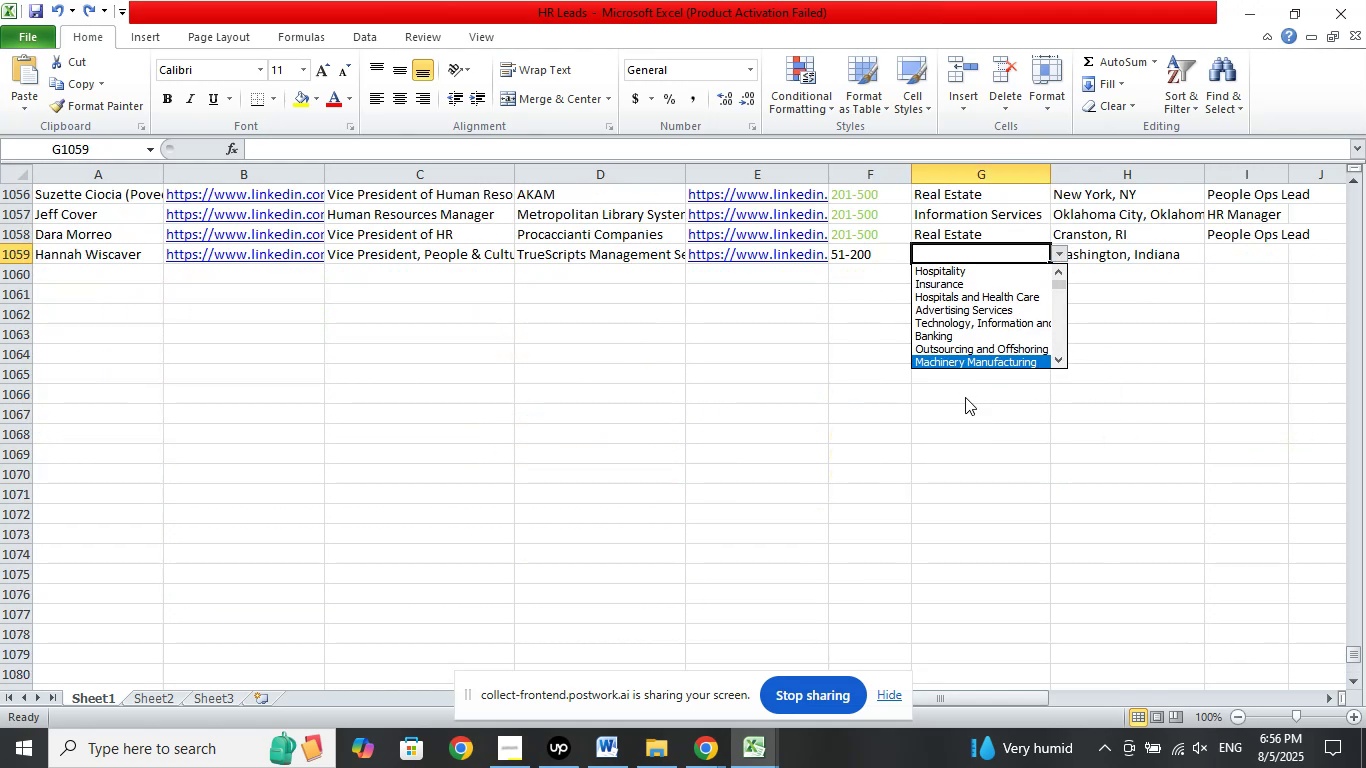 
key(ArrowDown)
 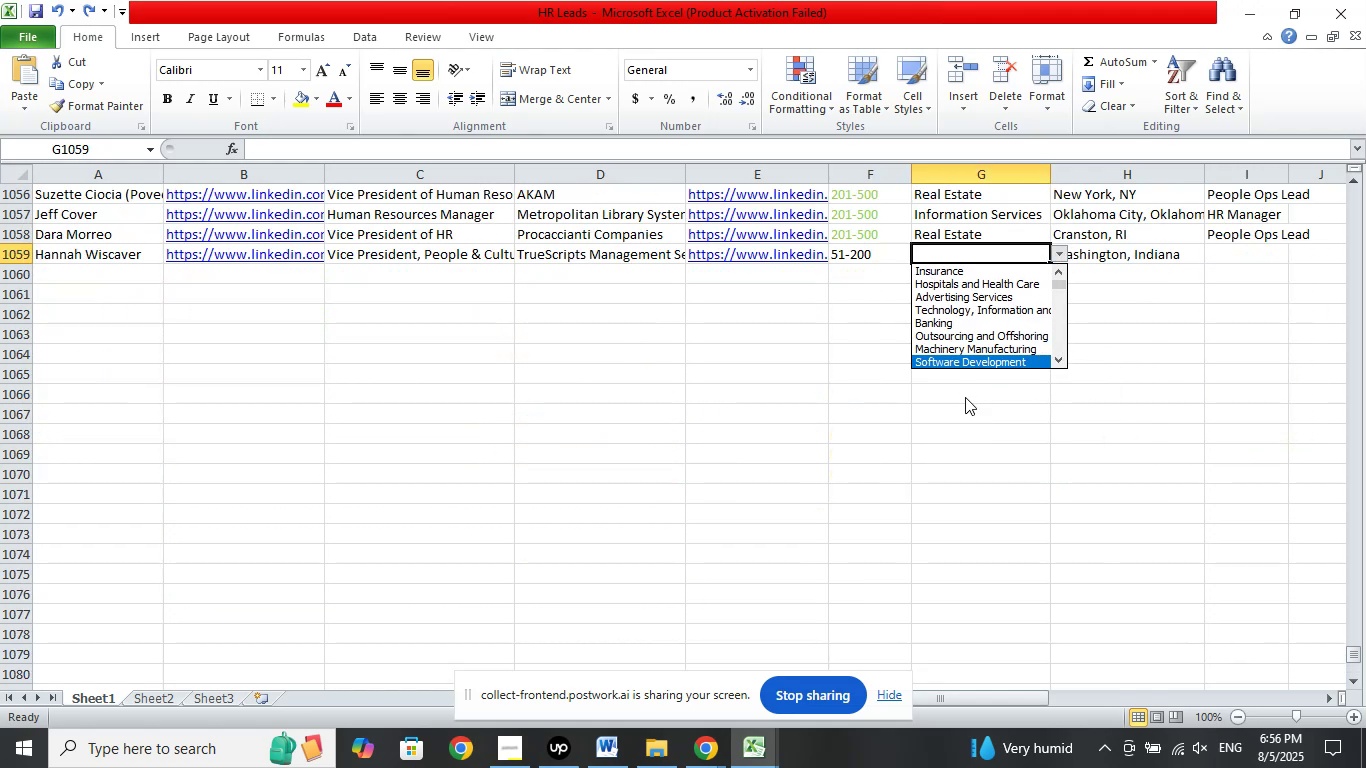 
key(ArrowDown)
 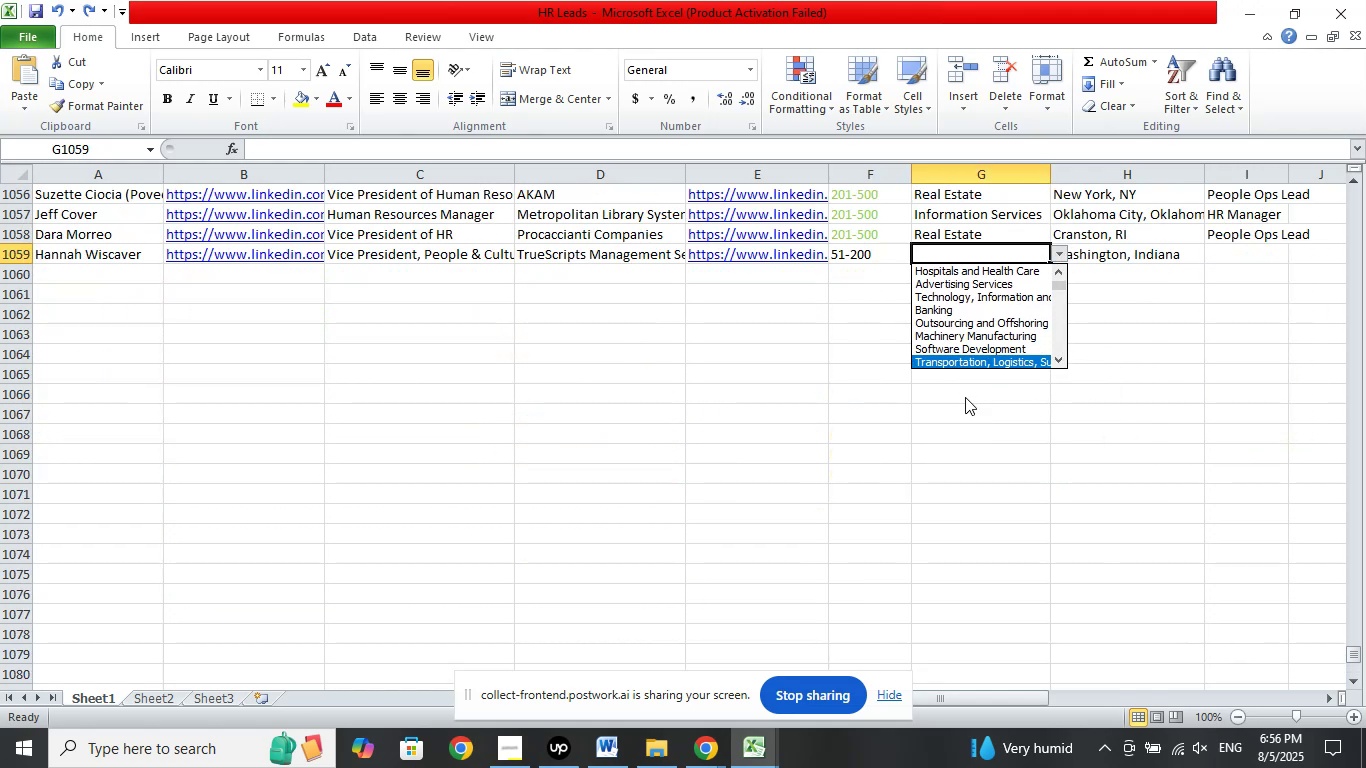 
key(ArrowDown)
 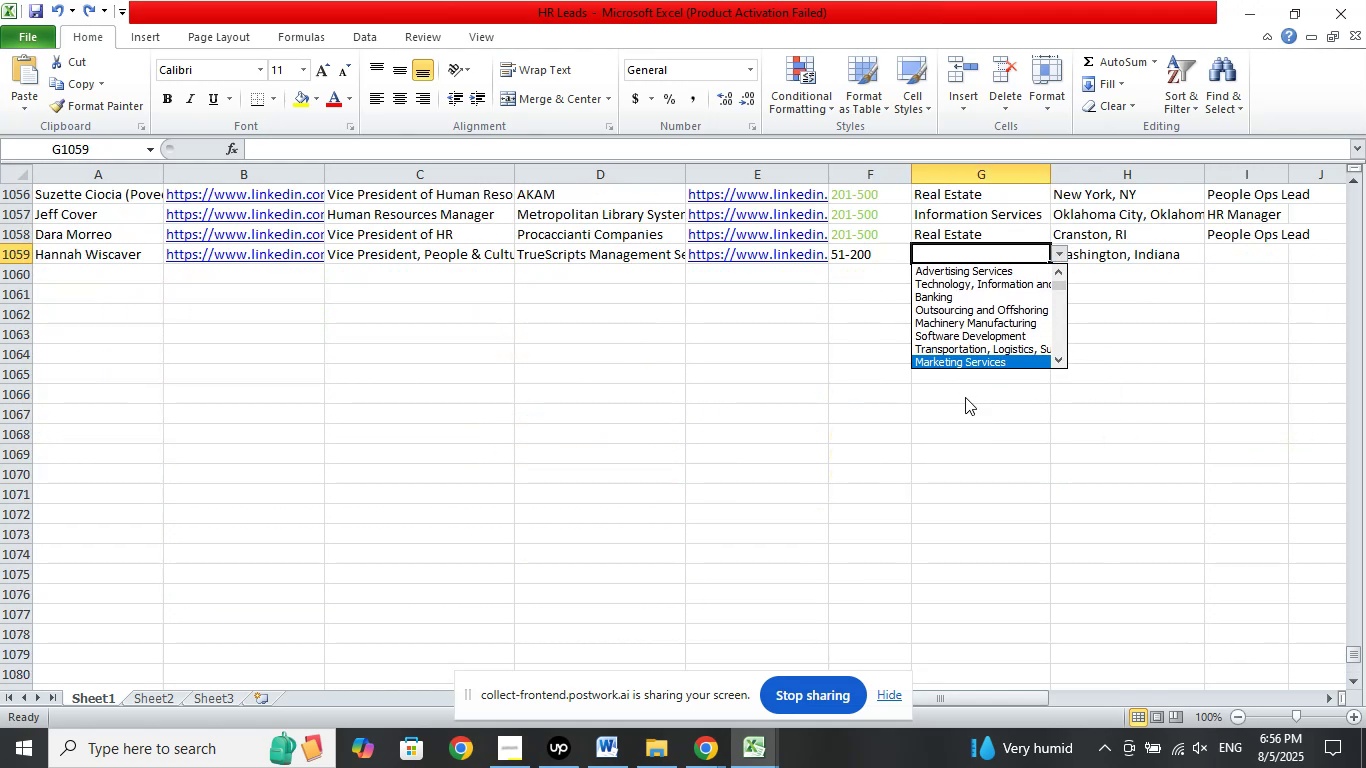 
key(ArrowDown)
 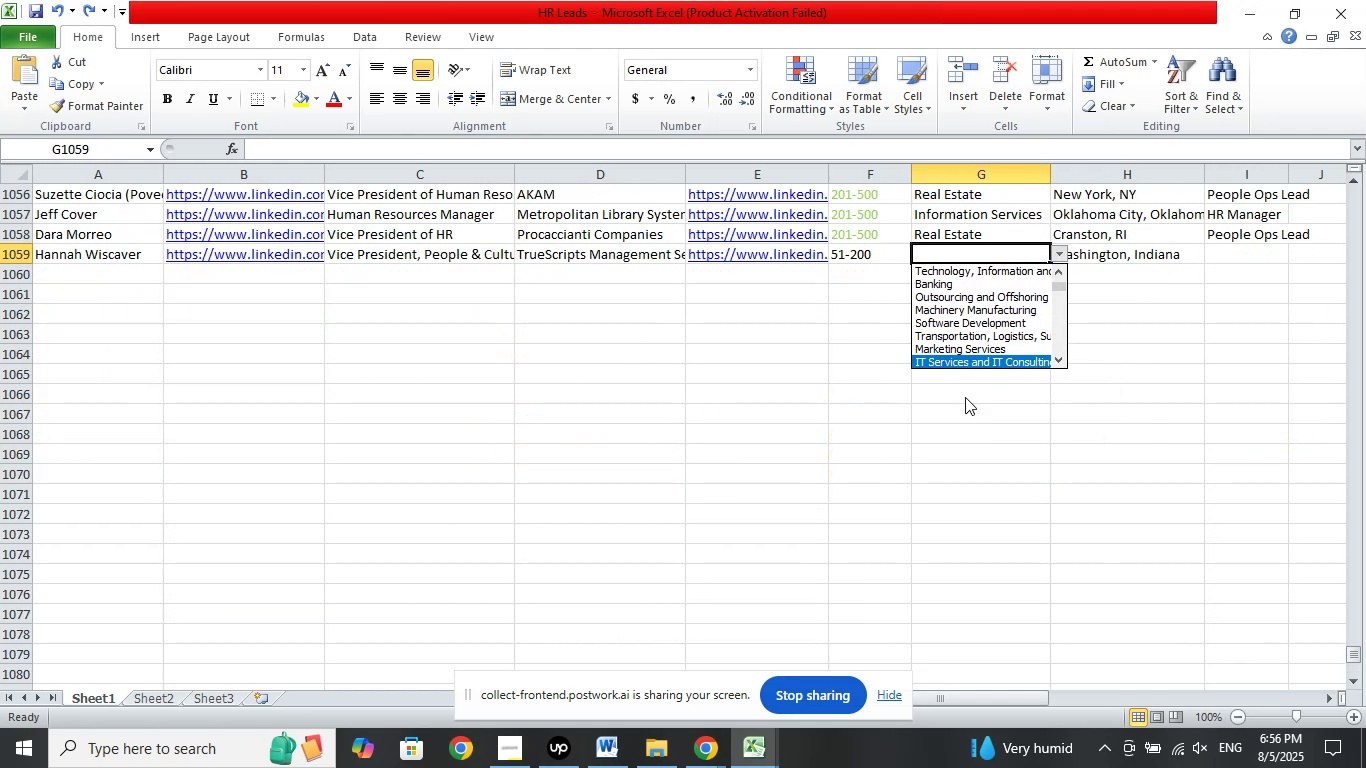 
key(ArrowDown)
 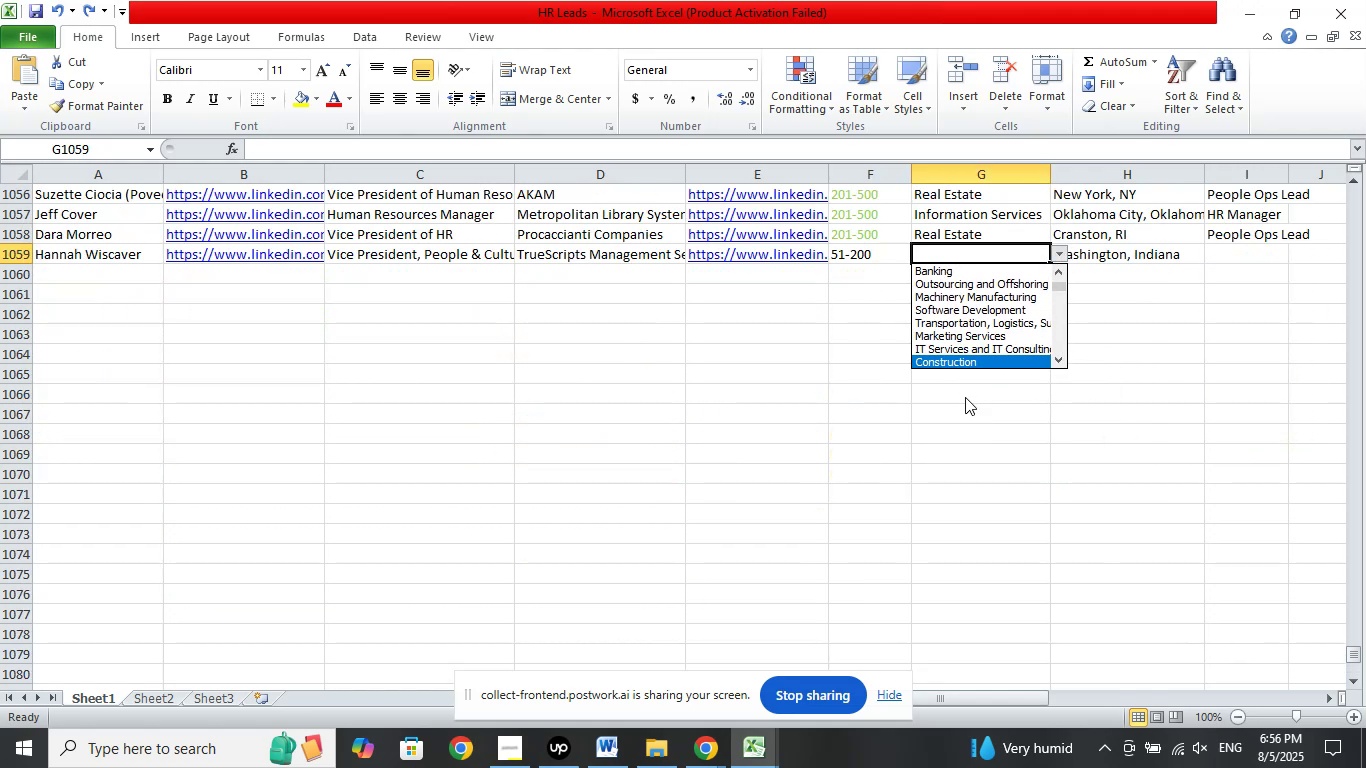 
key(ArrowDown)
 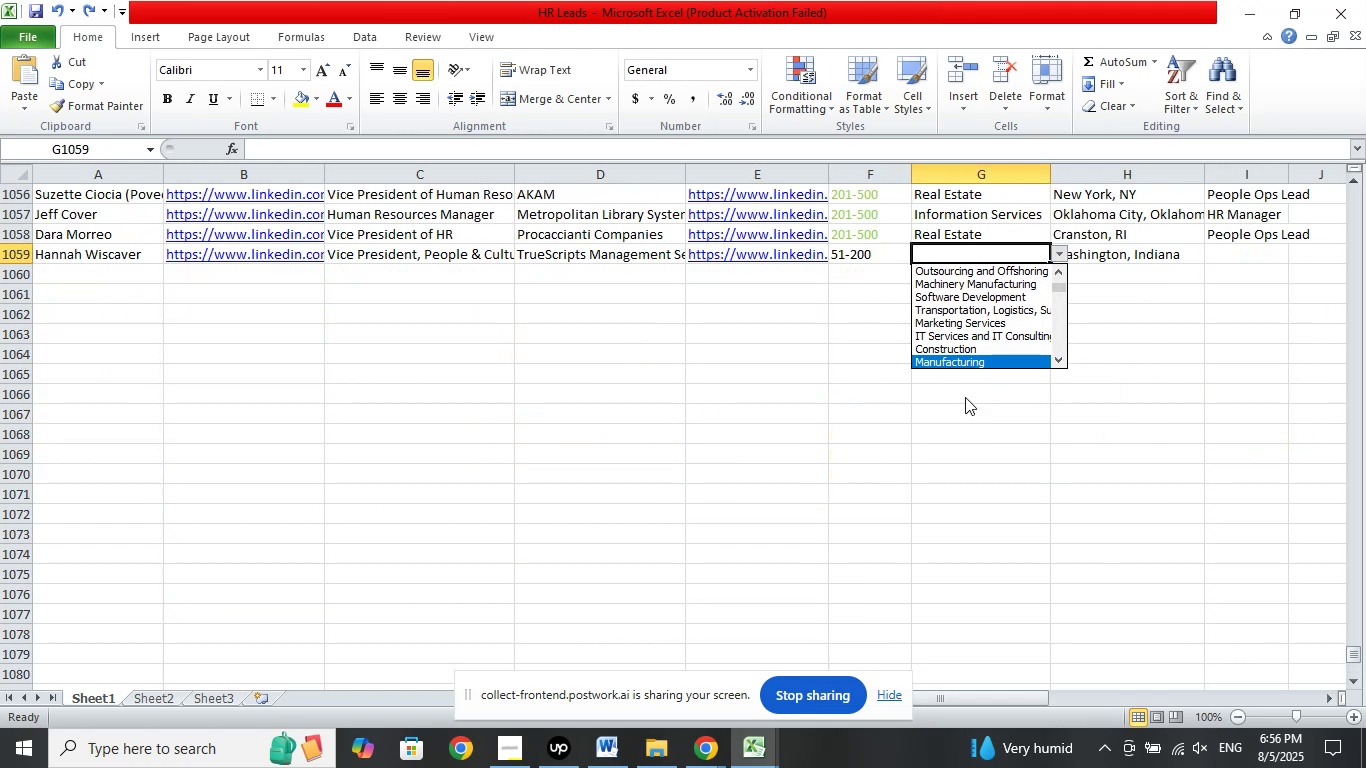 
key(ArrowDown)
 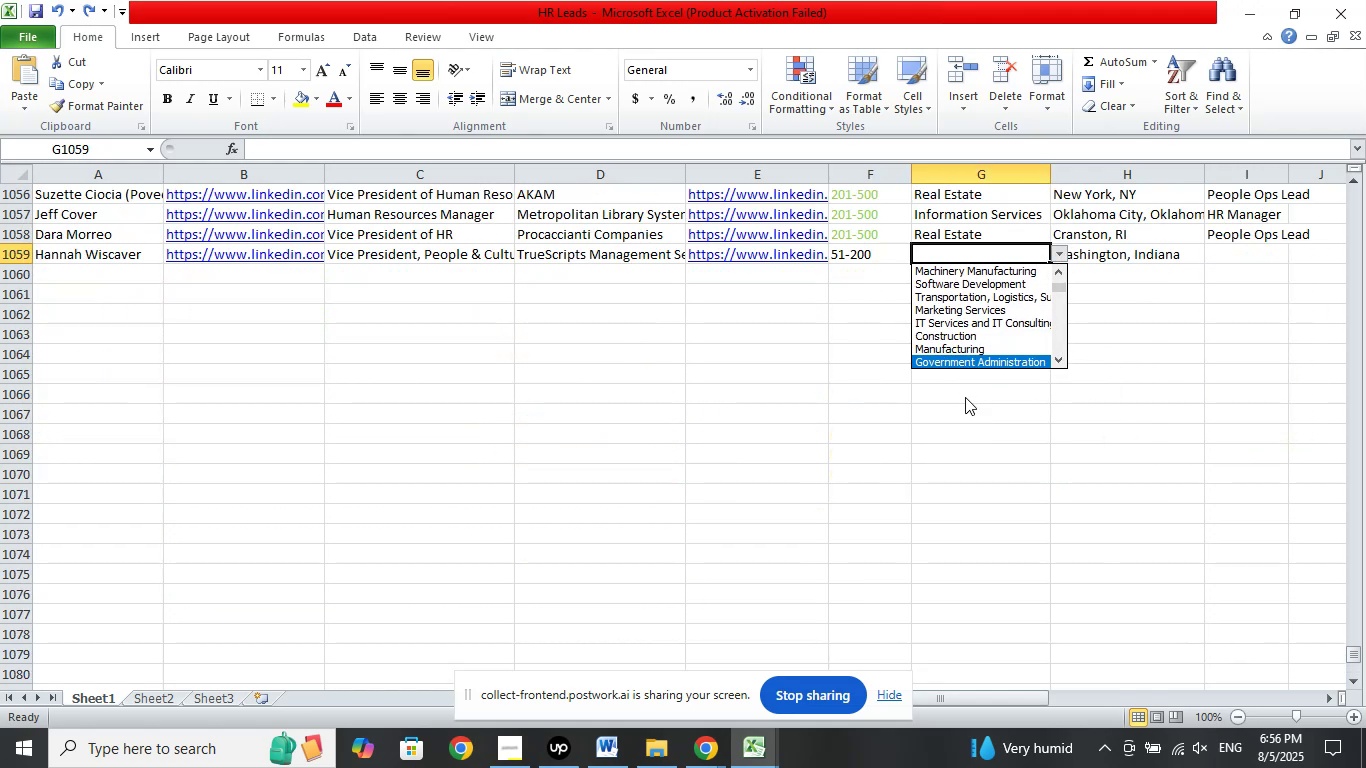 
key(ArrowDown)
 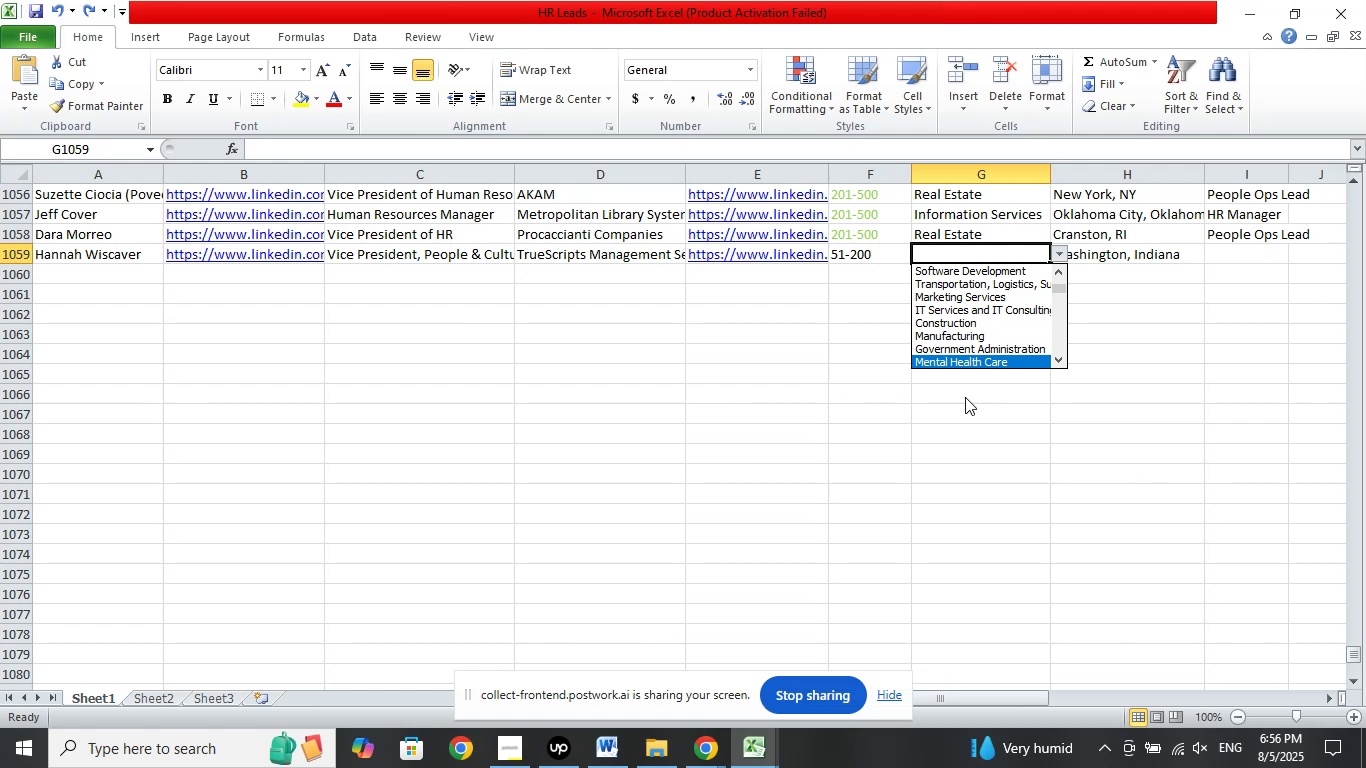 
key(ArrowDown)
 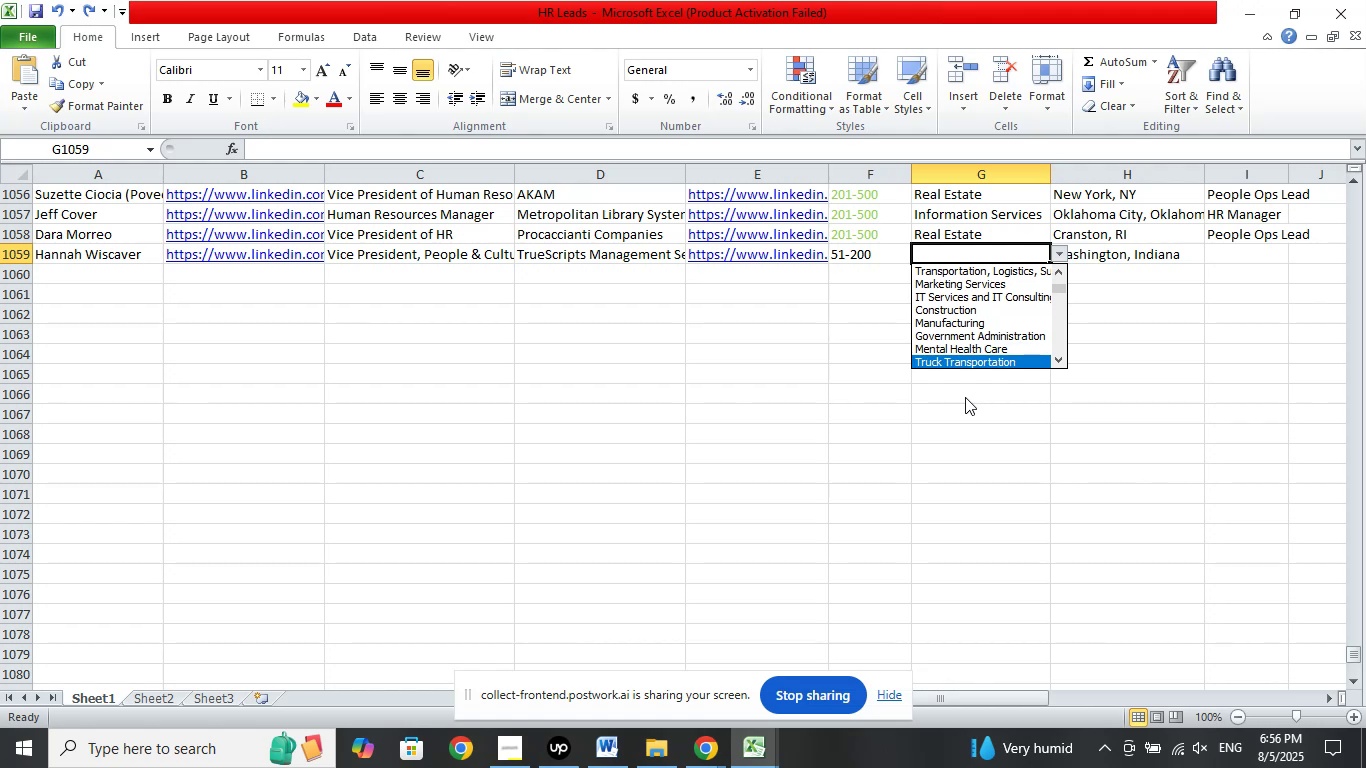 
key(ArrowDown)
 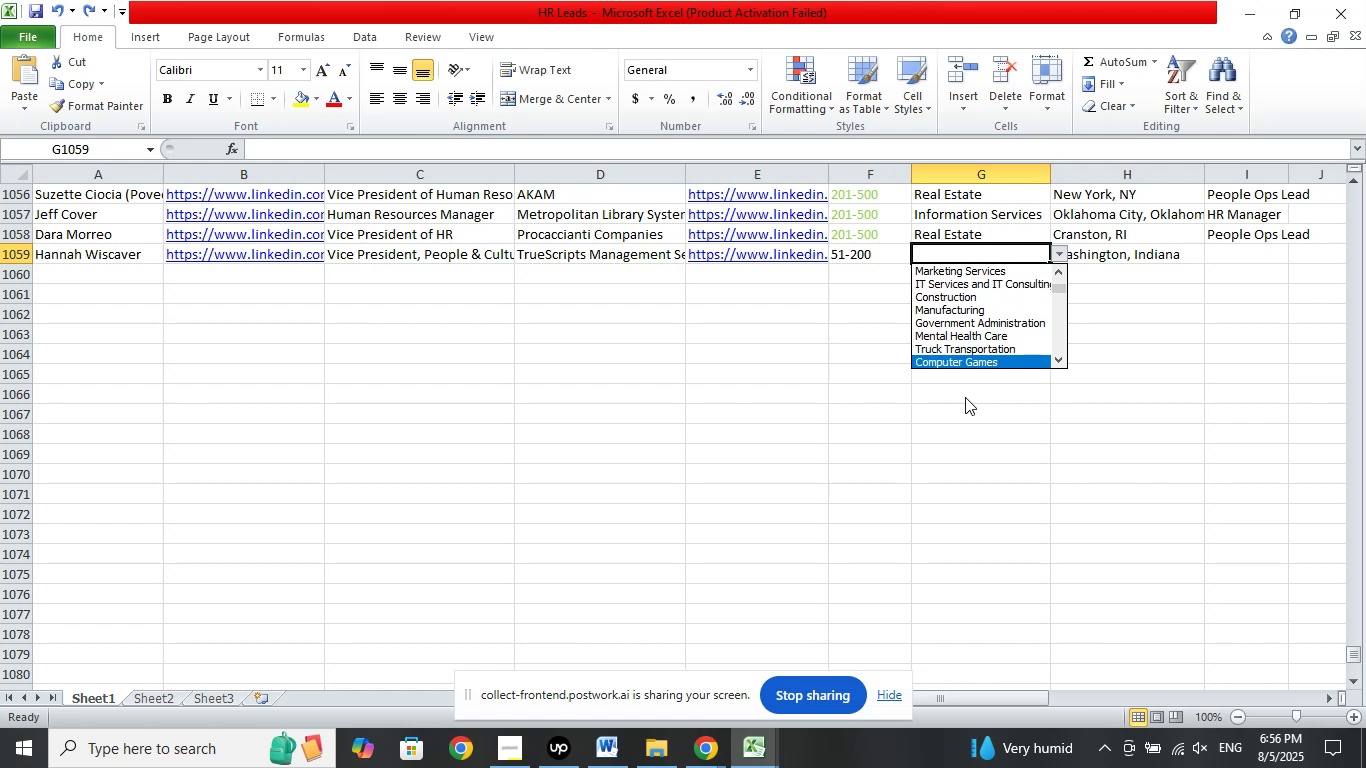 
key(ArrowDown)
 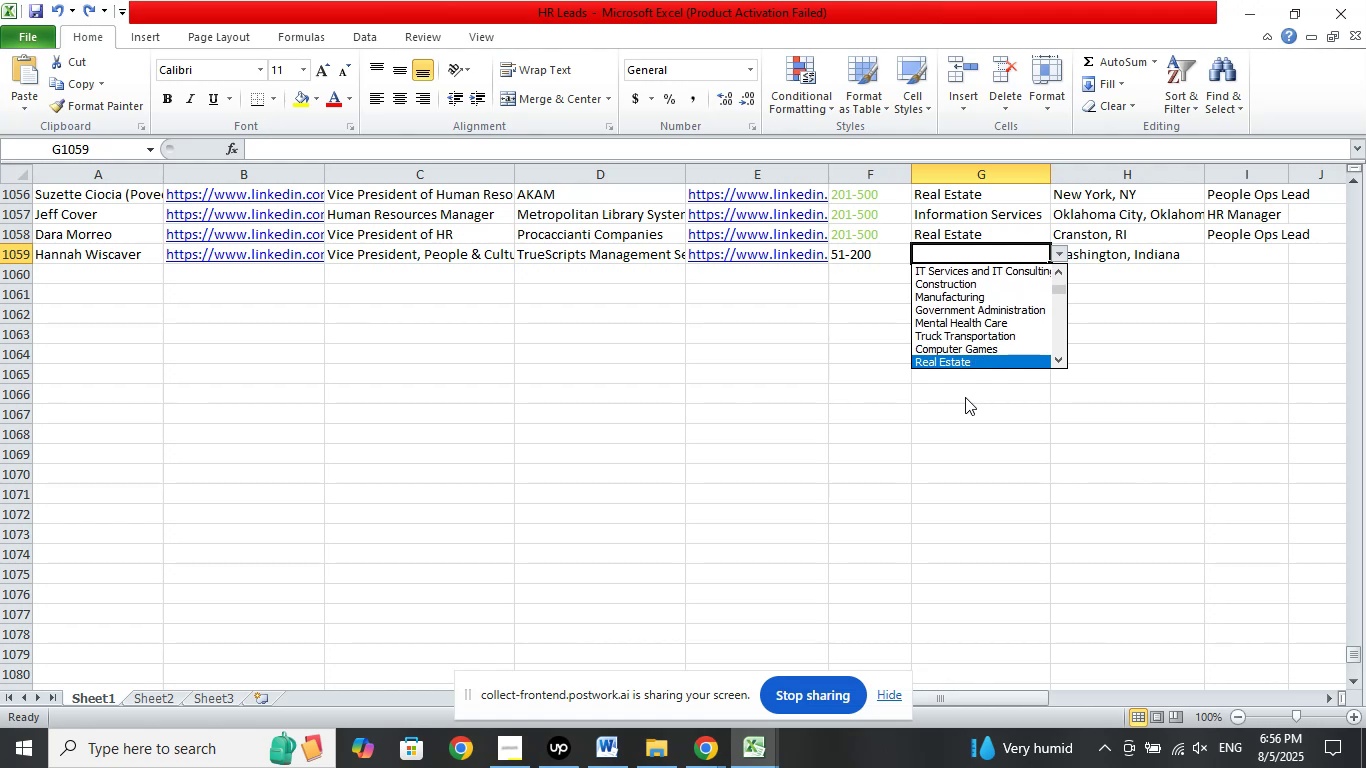 
key(ArrowDown)
 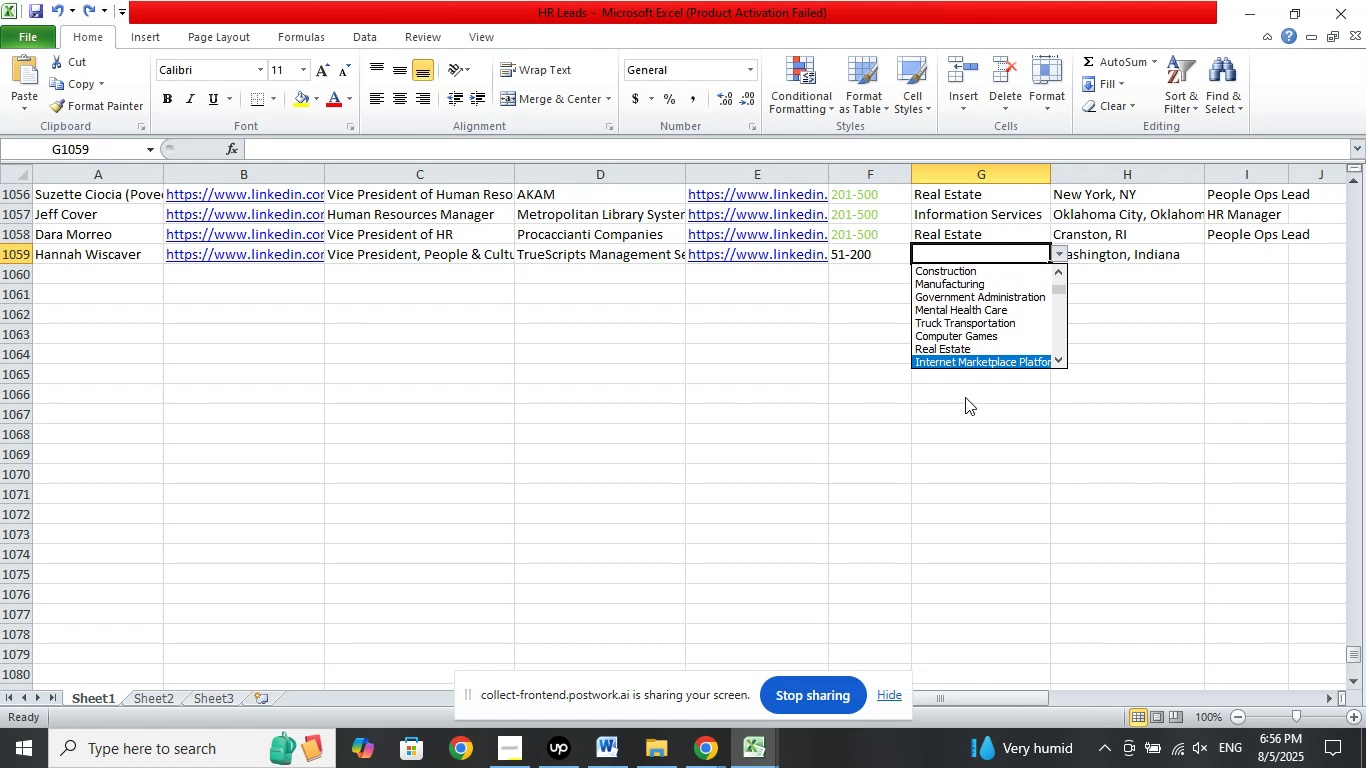 
key(ArrowDown)
 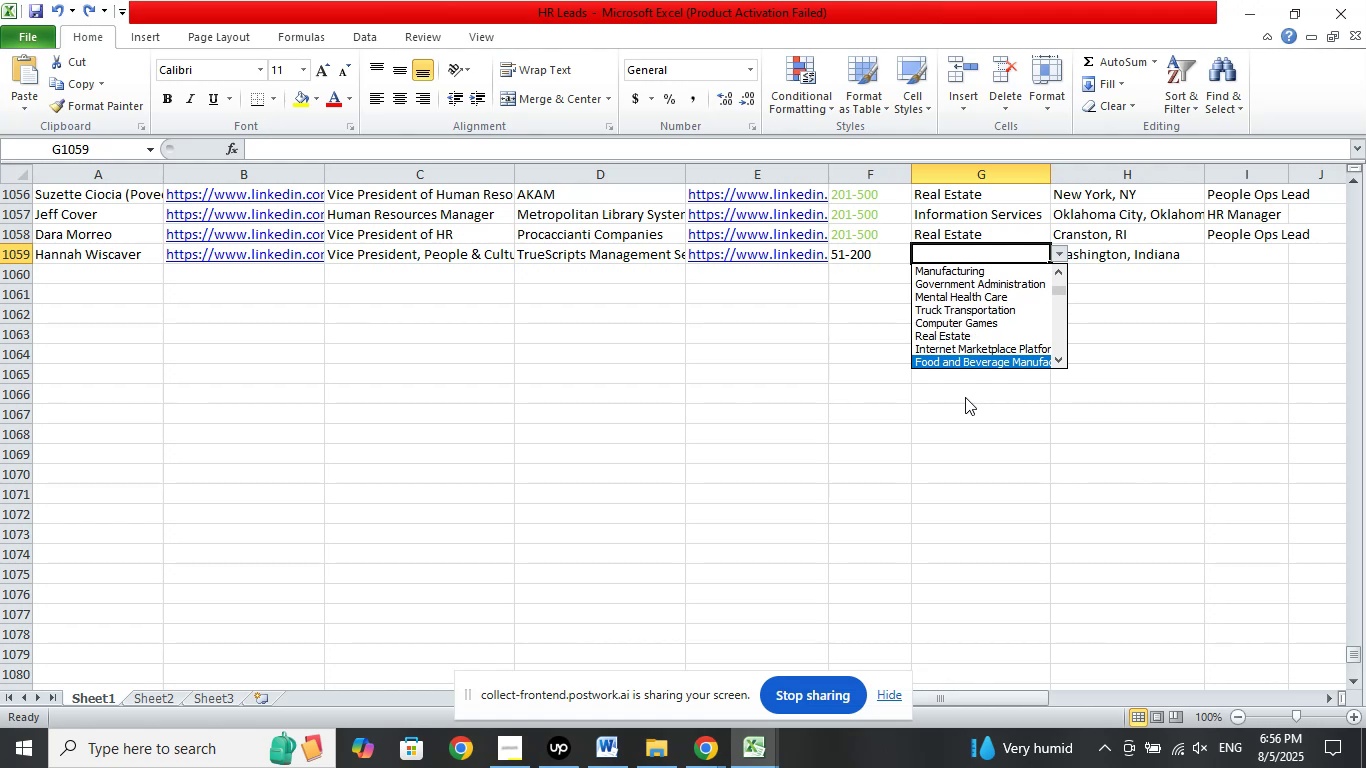 
key(ArrowDown)
 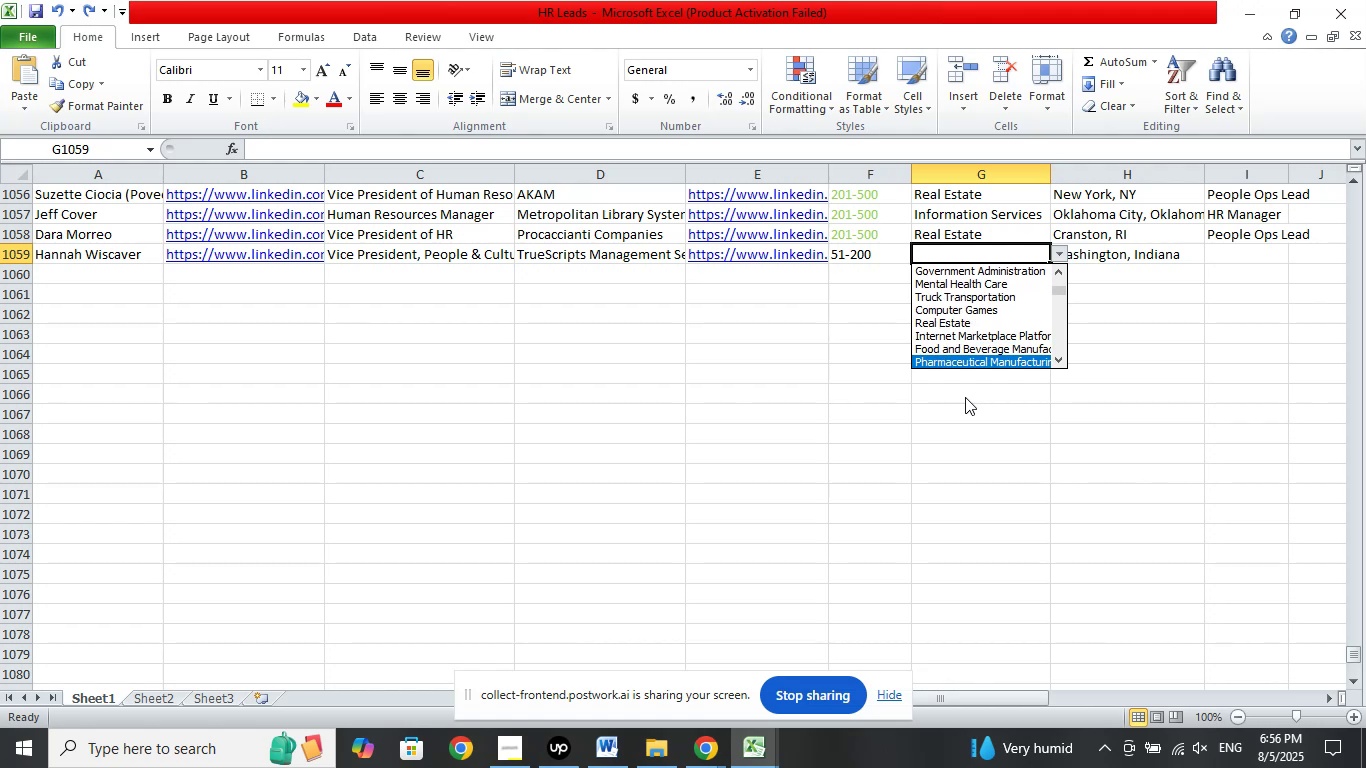 
key(ArrowDown)
 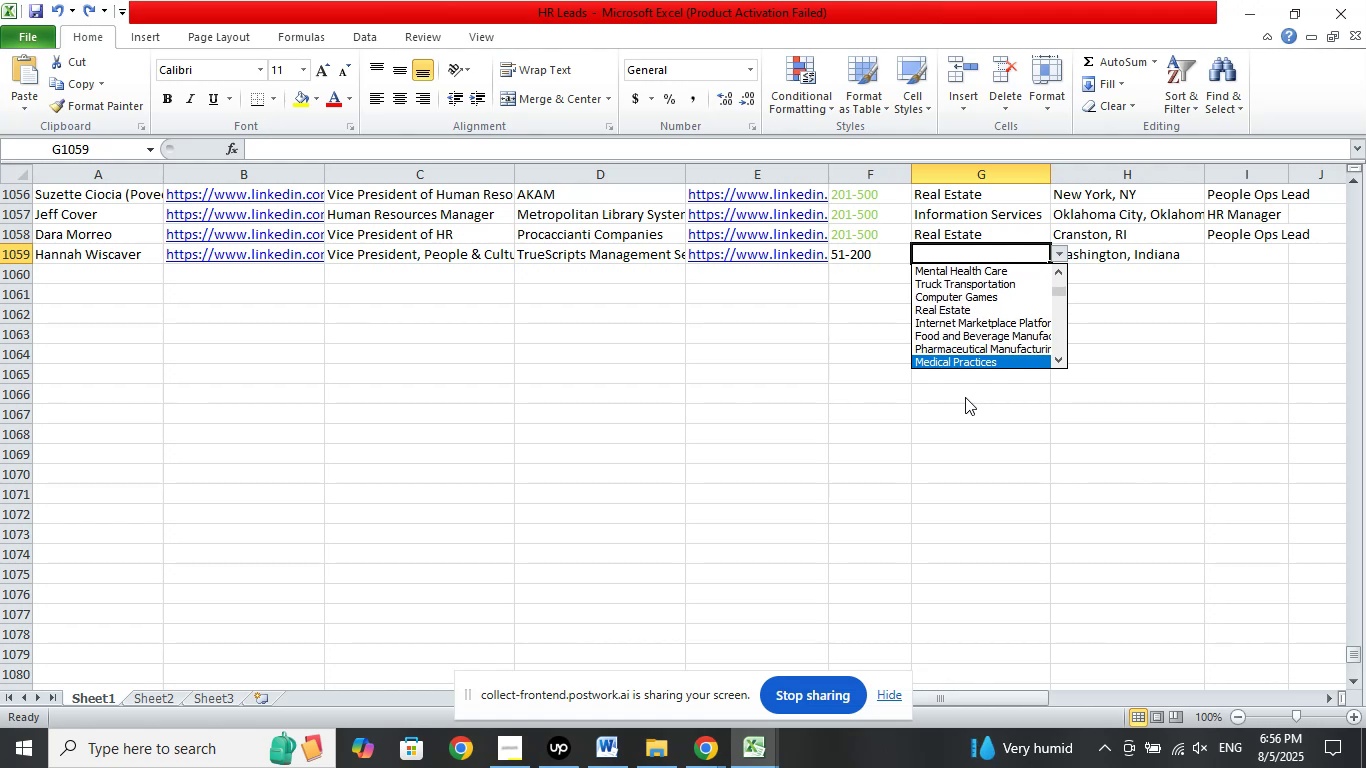 
key(ArrowUp)
 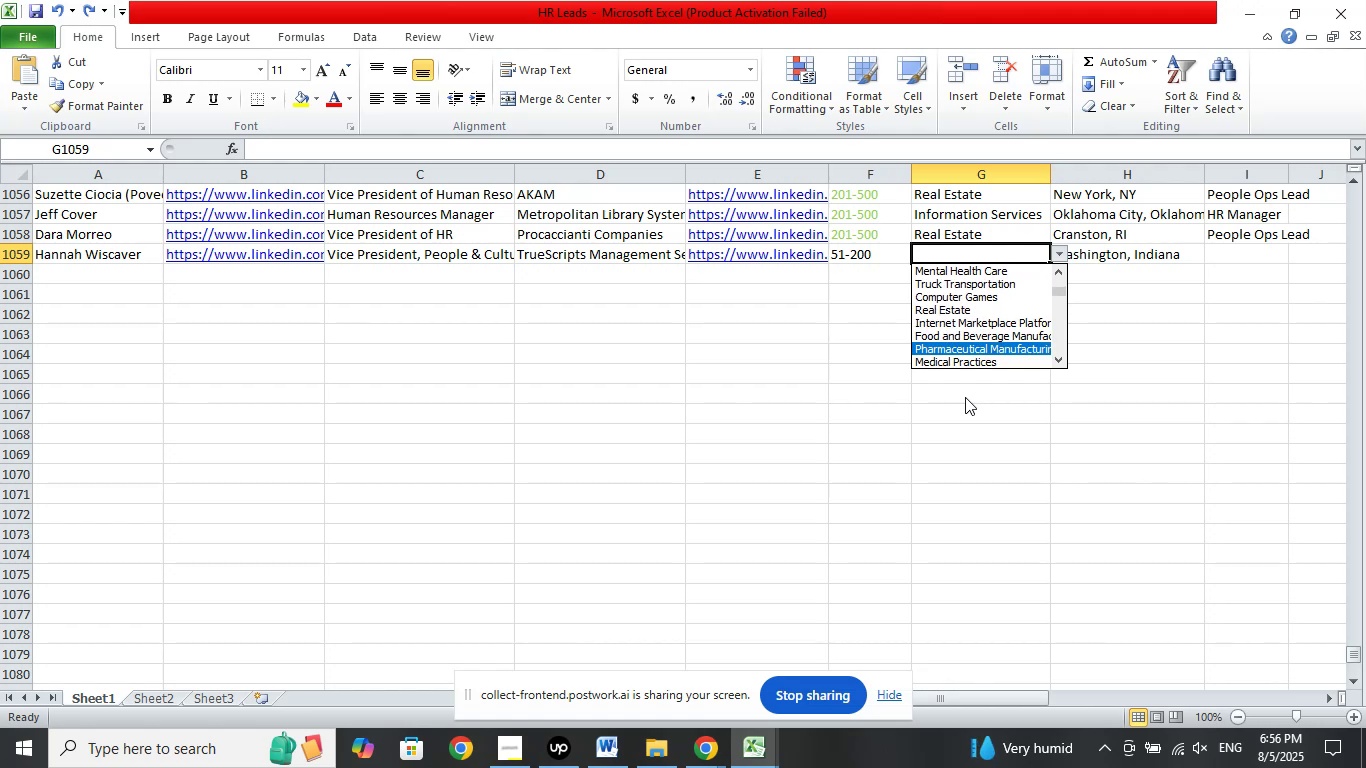 
key(Enter)
 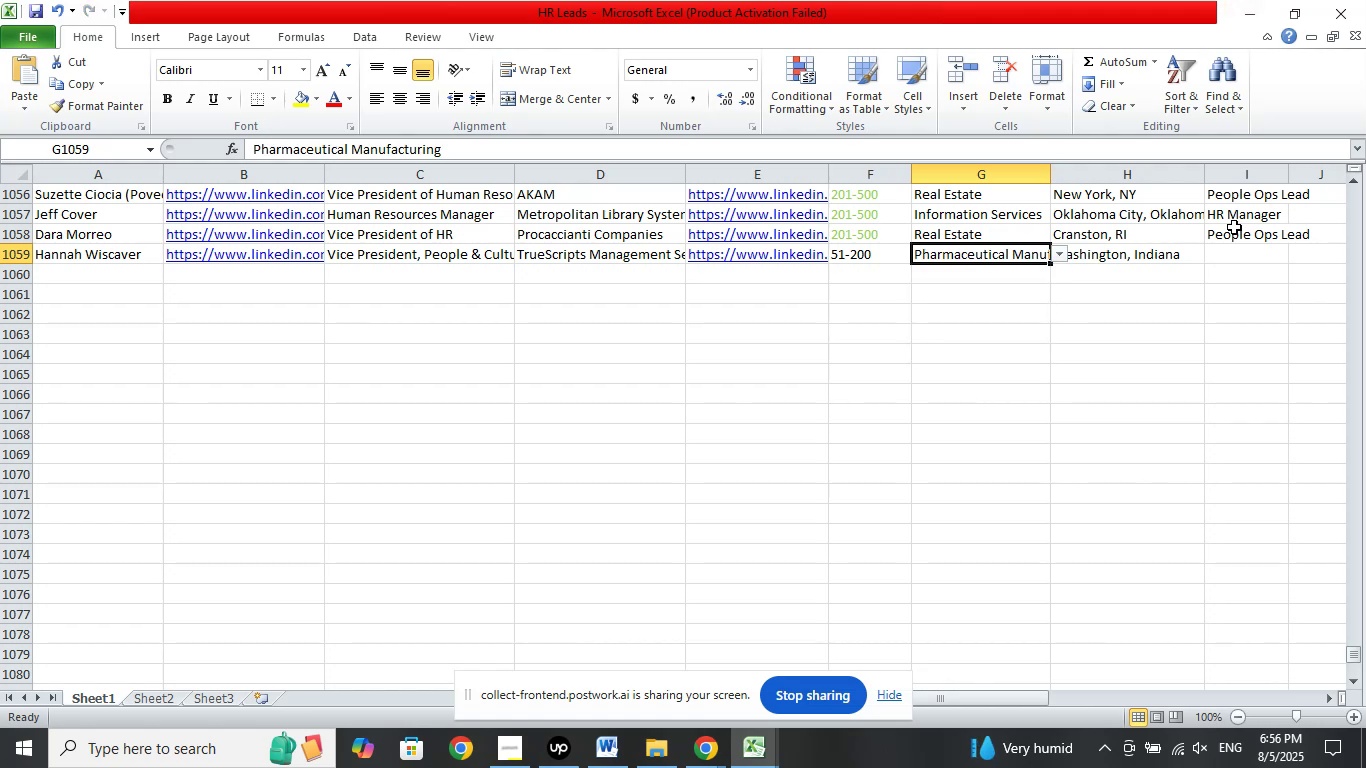 
left_click([1239, 262])
 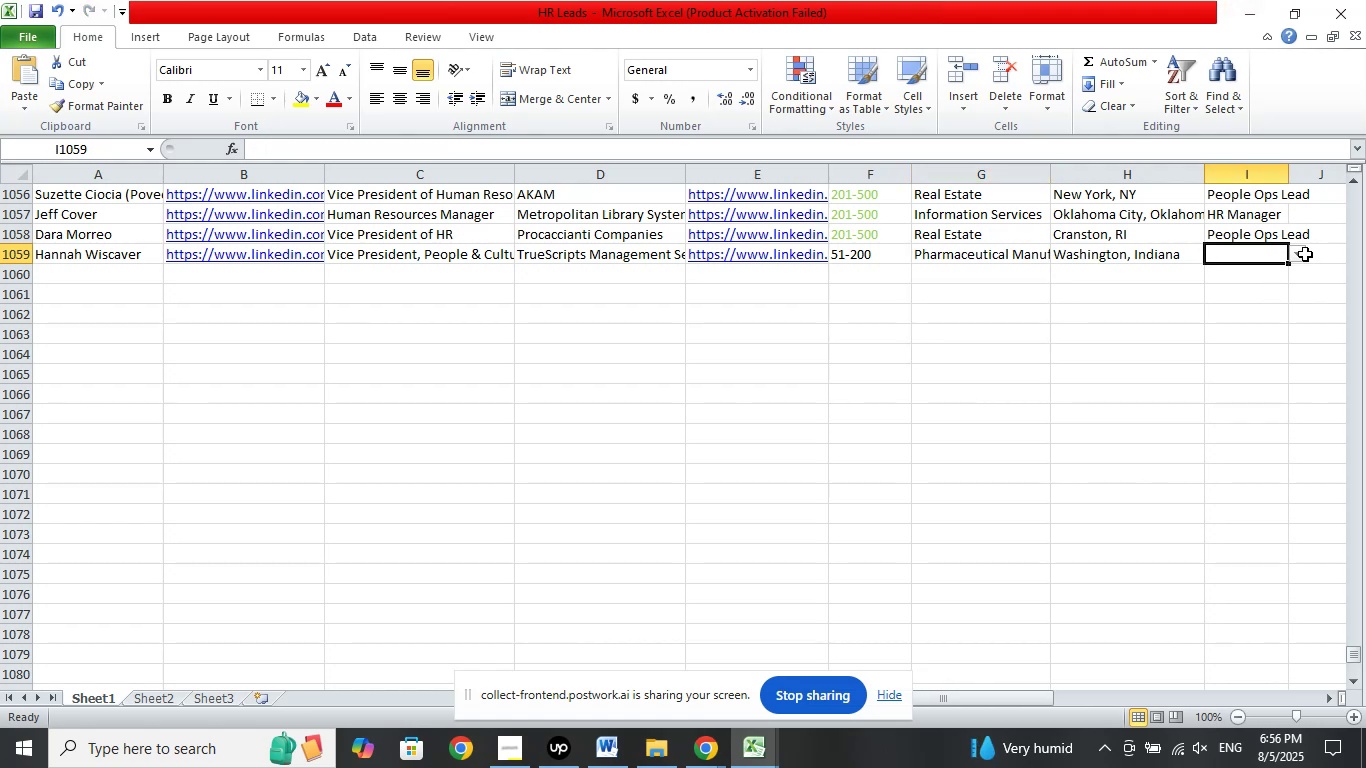 
left_click([1298, 254])
 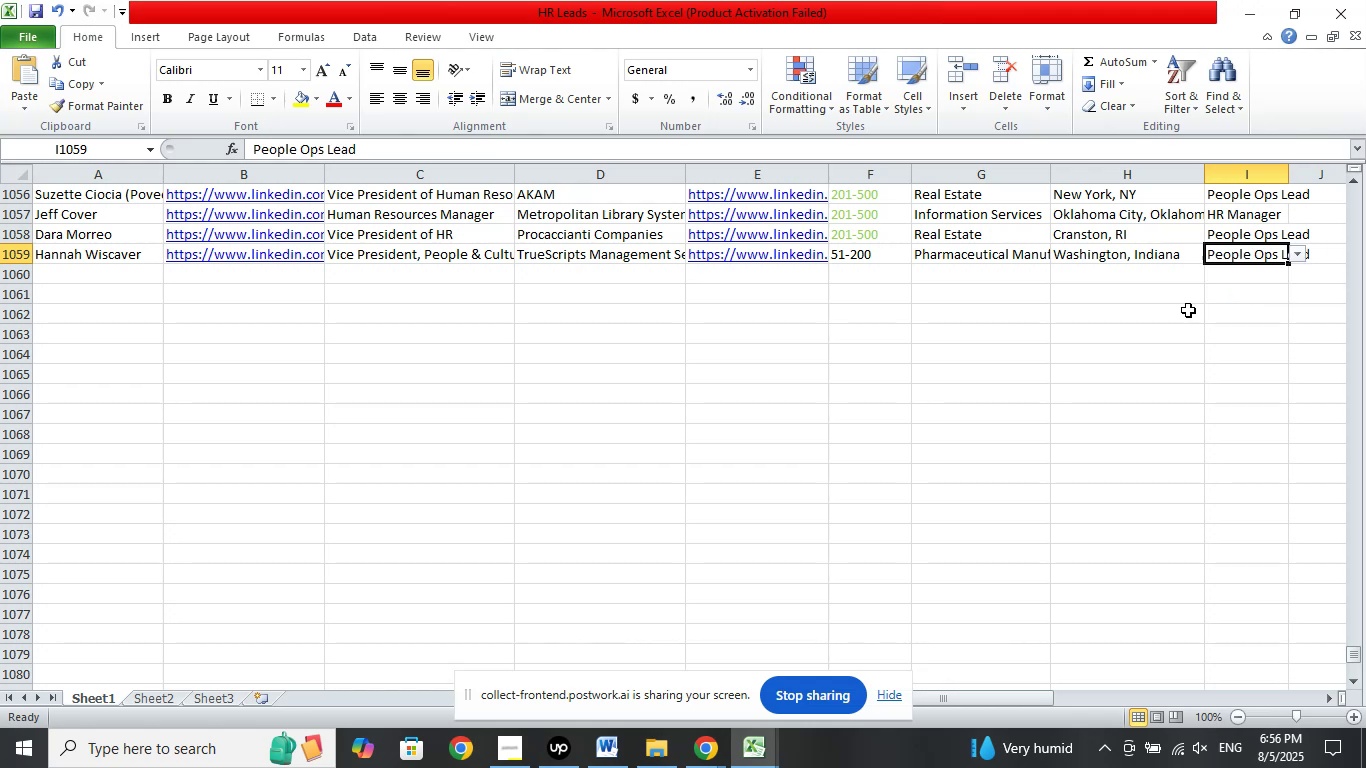 
double_click([666, 378])
 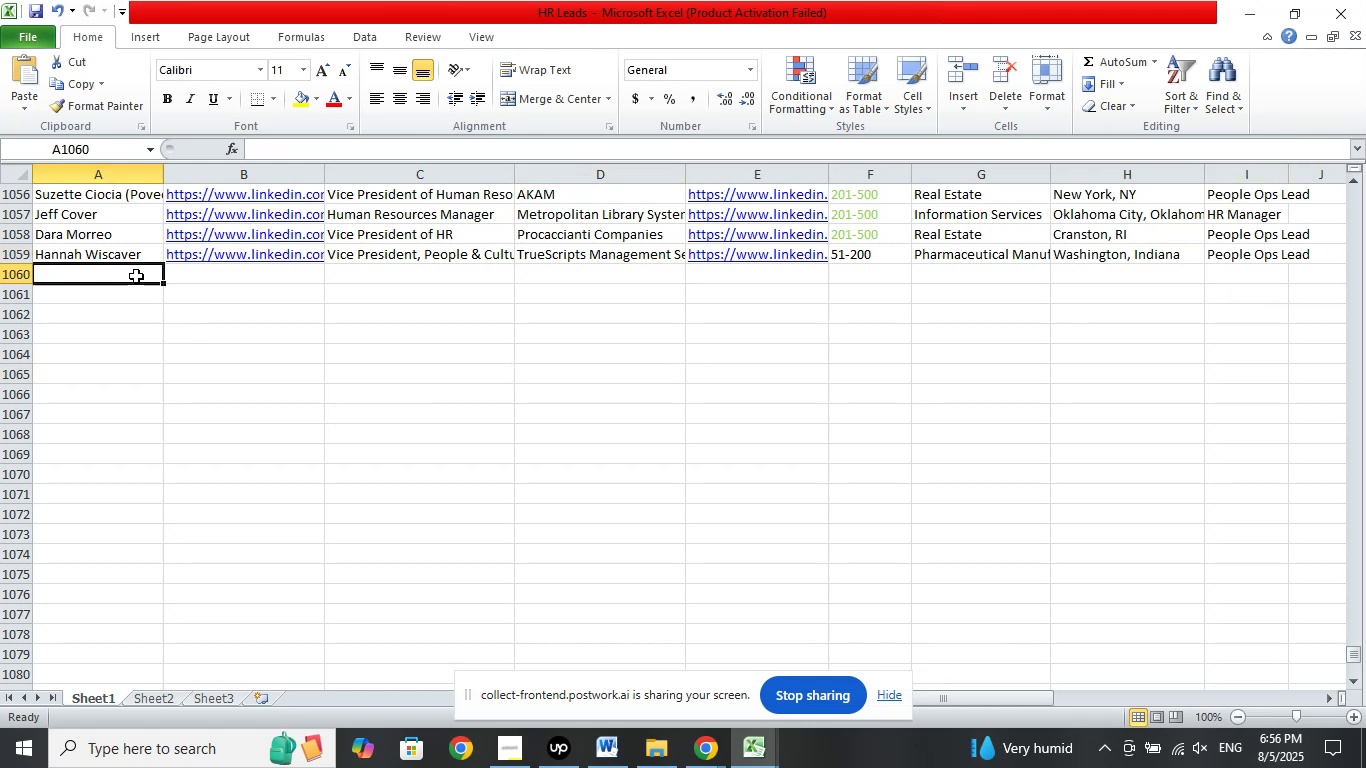 
scroll: coordinate [297, 332], scroll_direction: down, amount: 2.0
 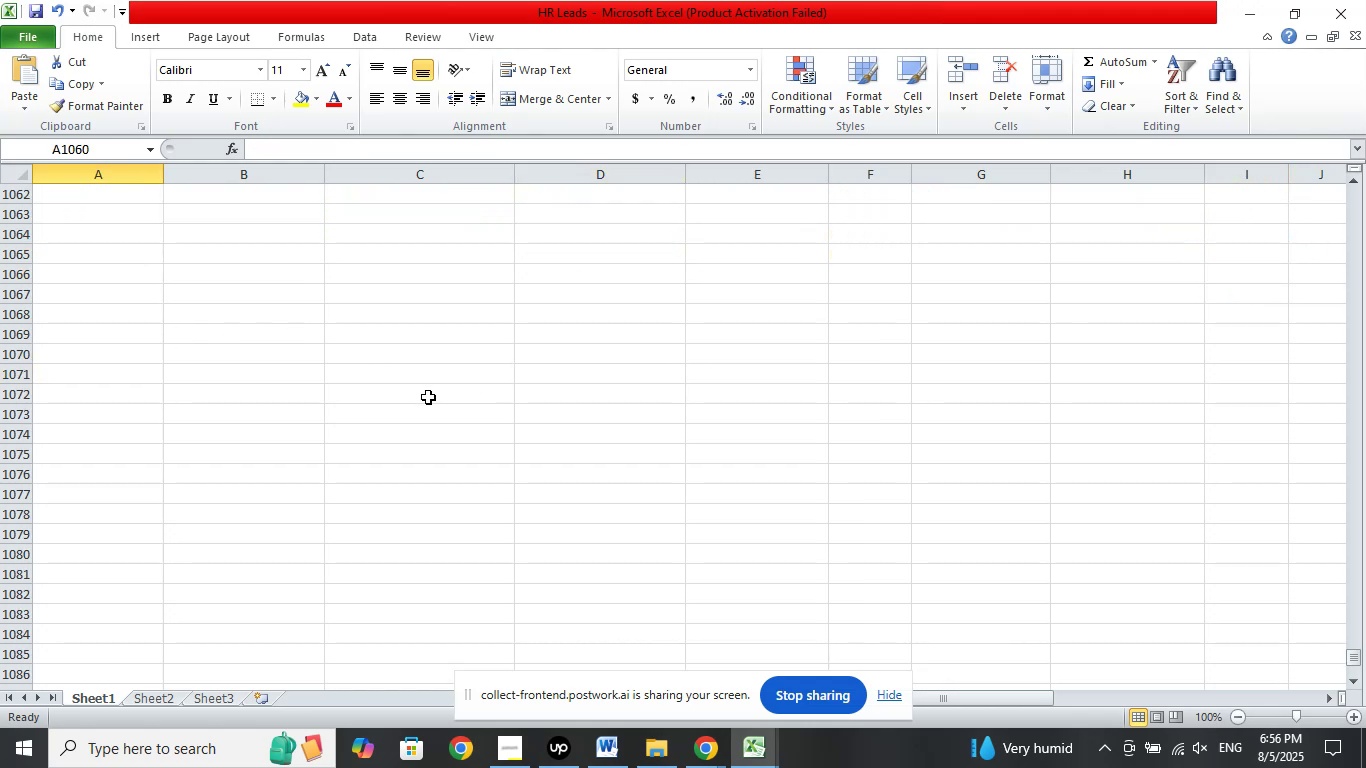 
scroll: coordinate [435, 378], scroll_direction: up, amount: 2.0
 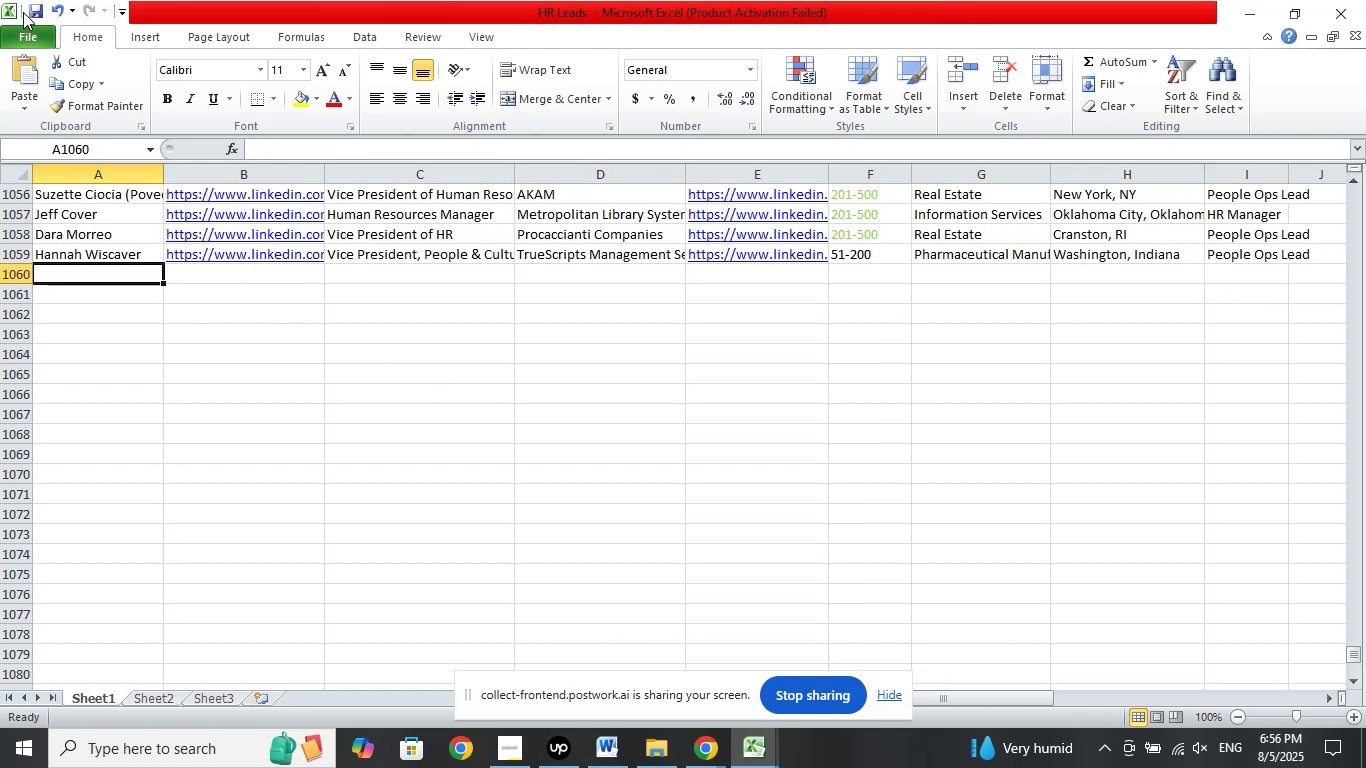 
left_click([32, 10])
 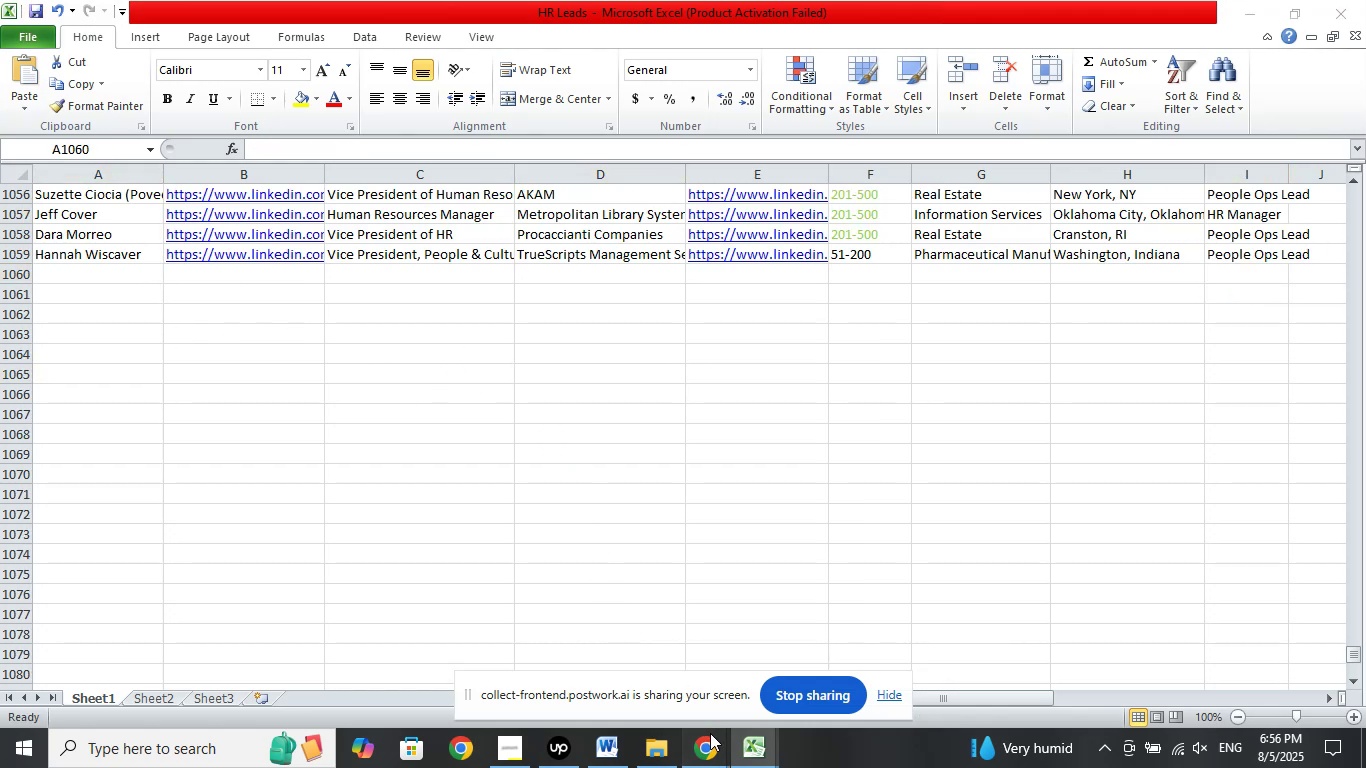 
double_click([628, 671])
 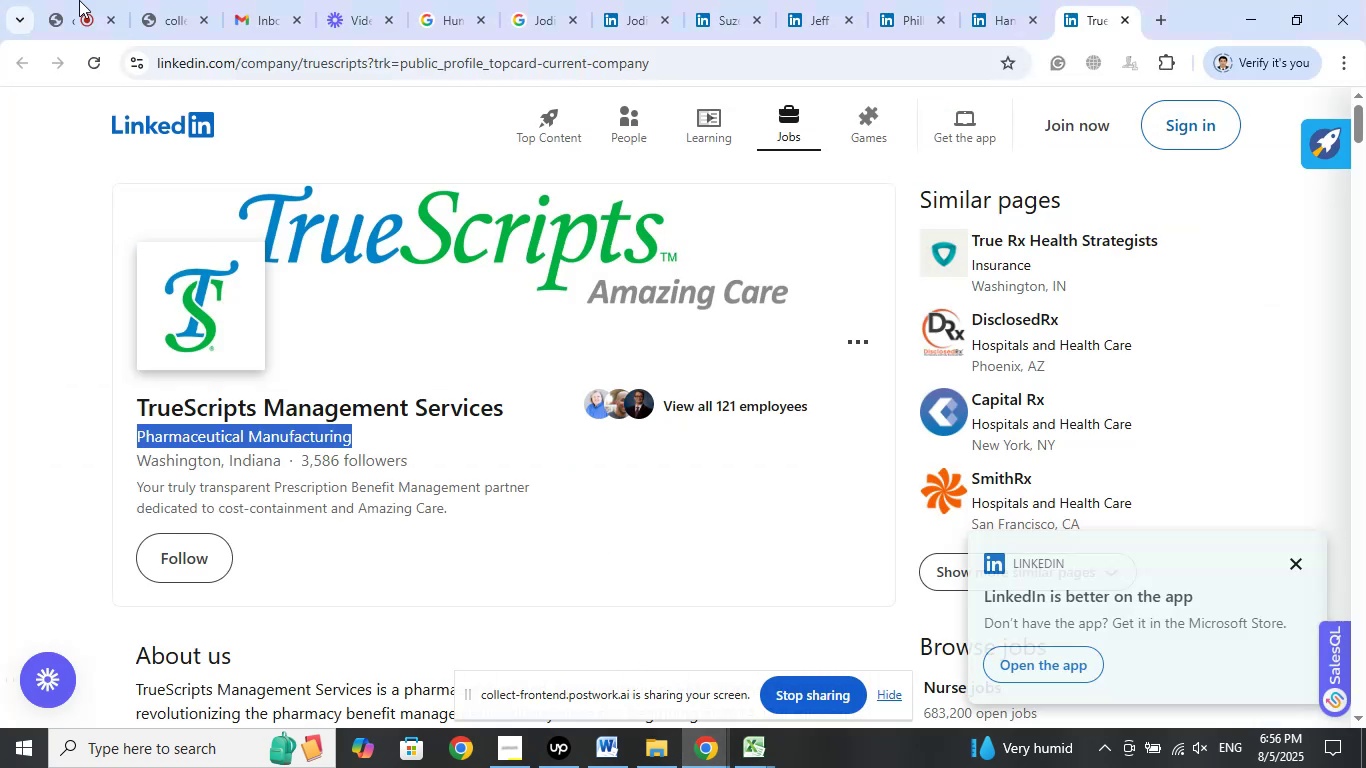 
left_click([70, 0])
 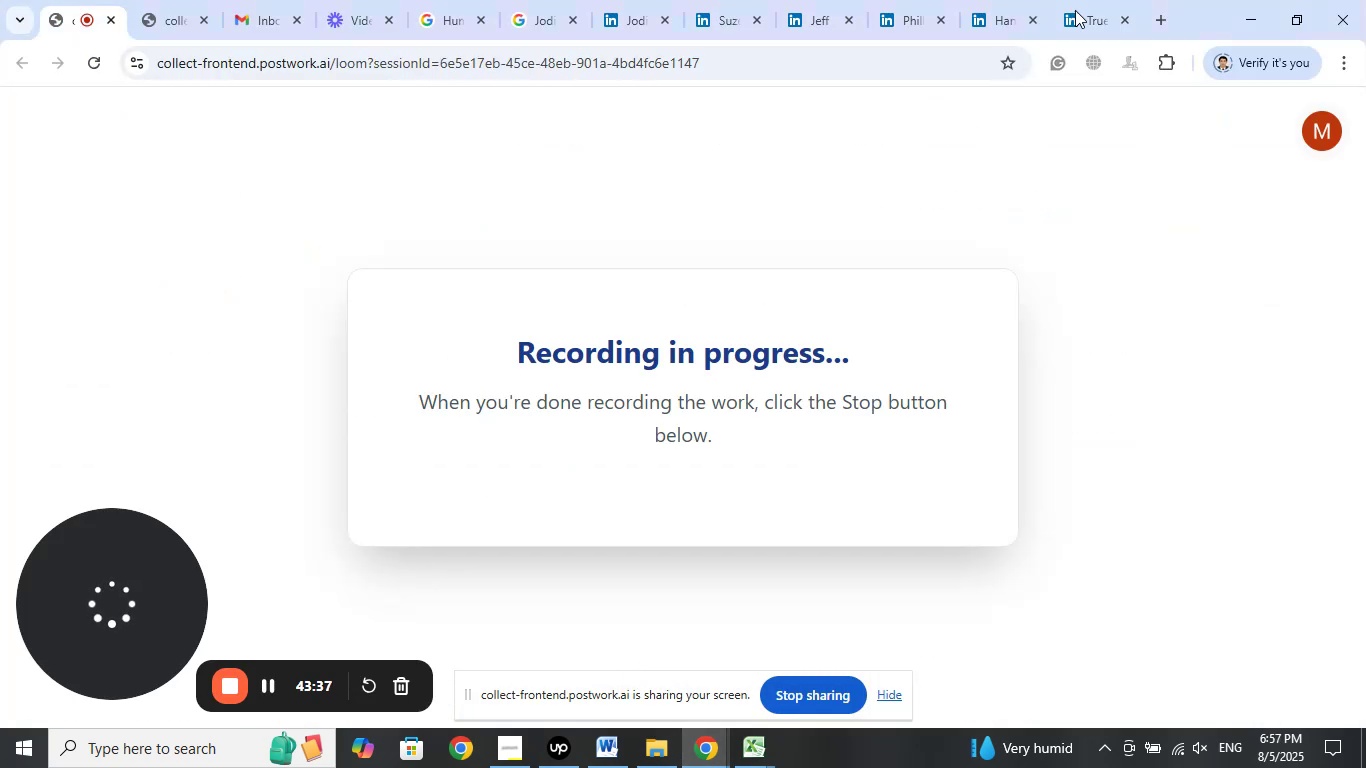 
left_click([1100, 0])
 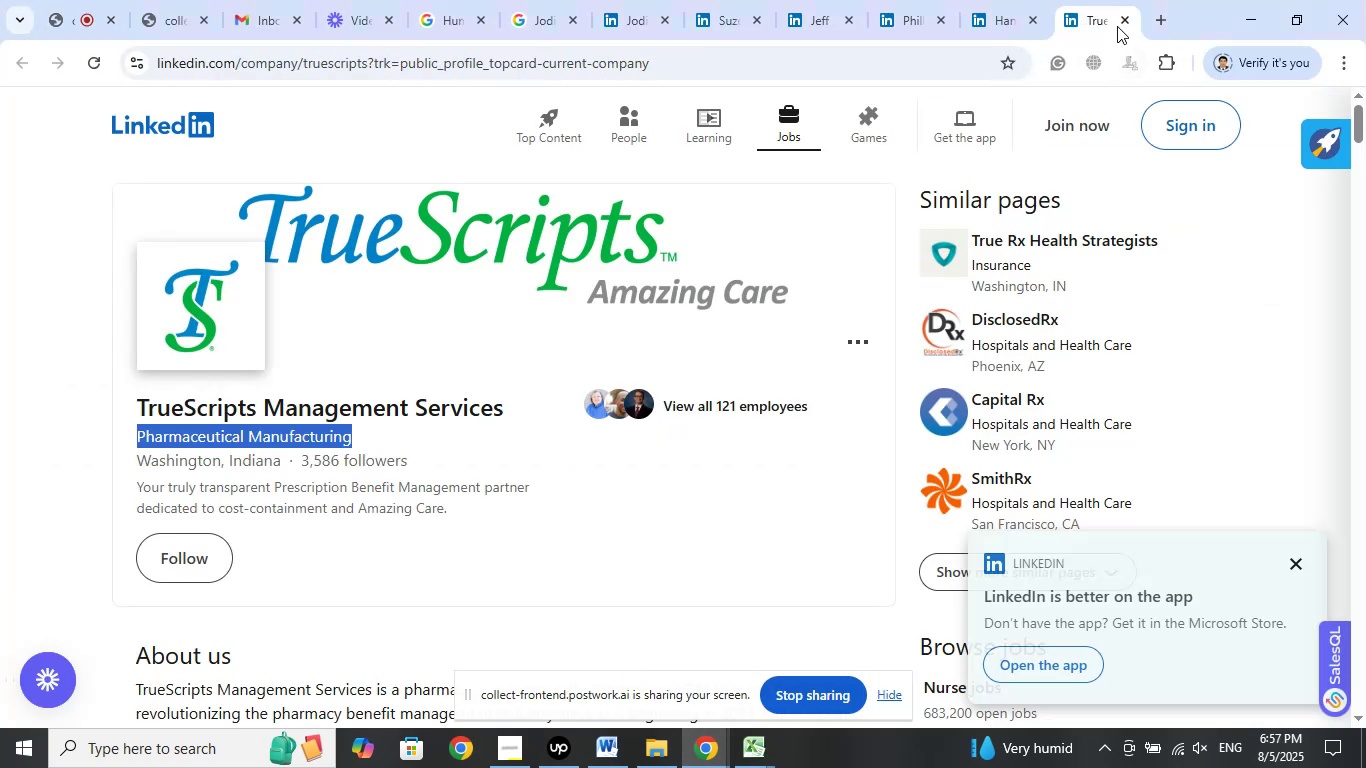 
left_click([1120, 20])
 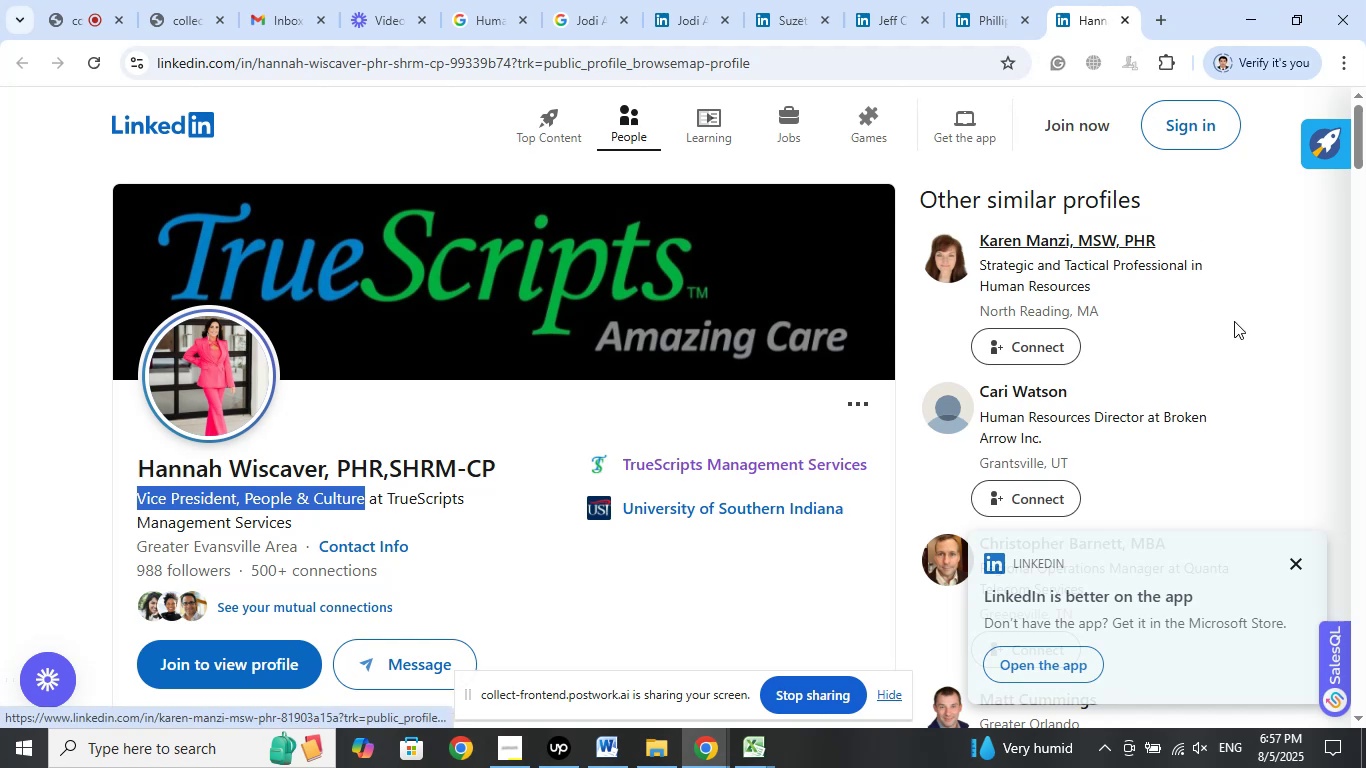 
scroll: coordinate [1236, 320], scroll_direction: down, amount: 1.0
 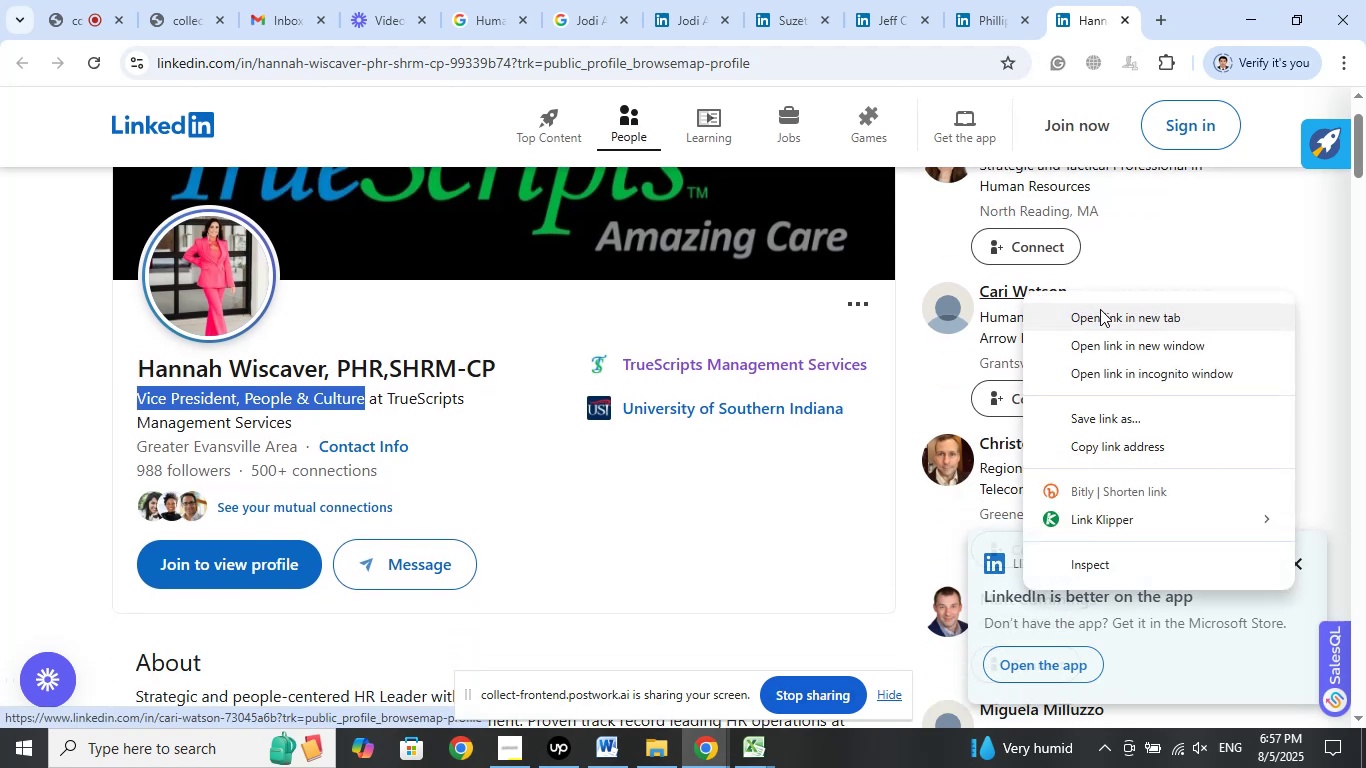 
left_click([1103, 315])
 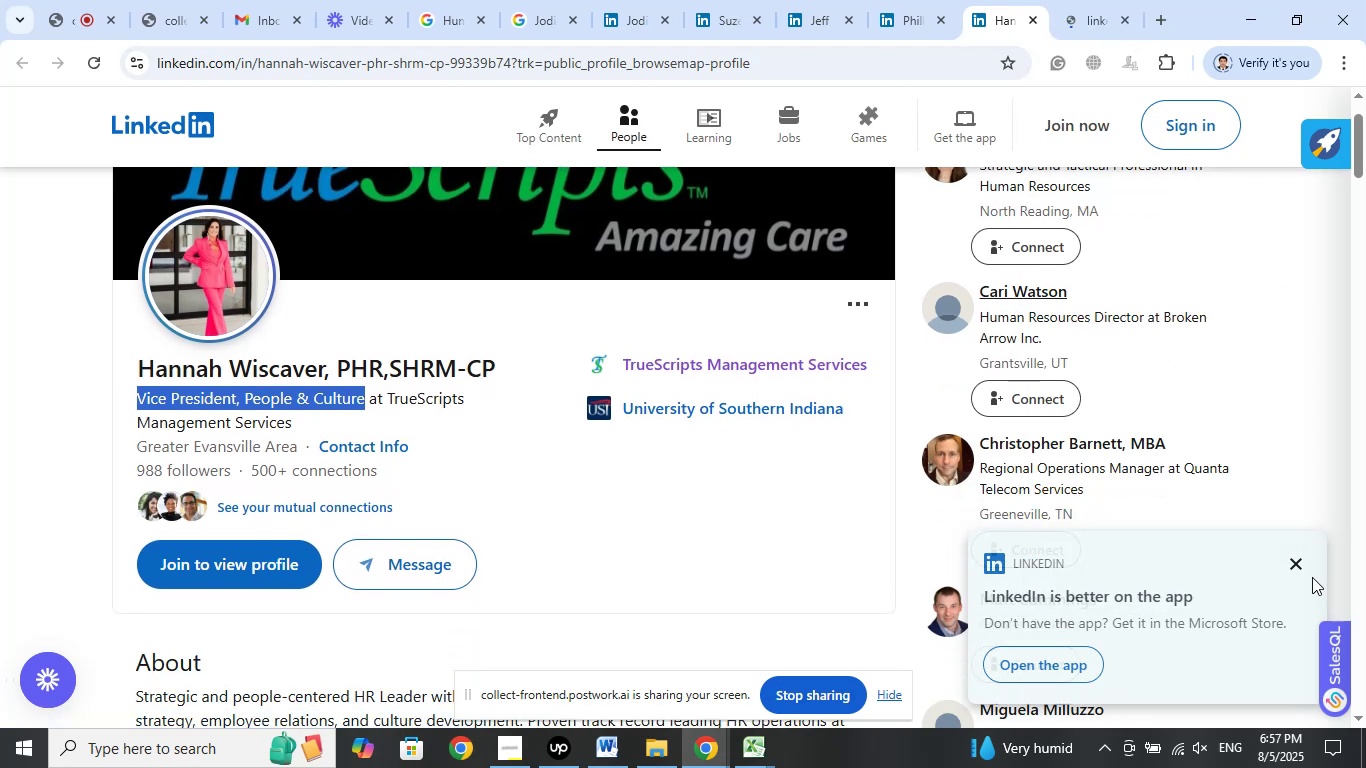 
left_click([1293, 552])
 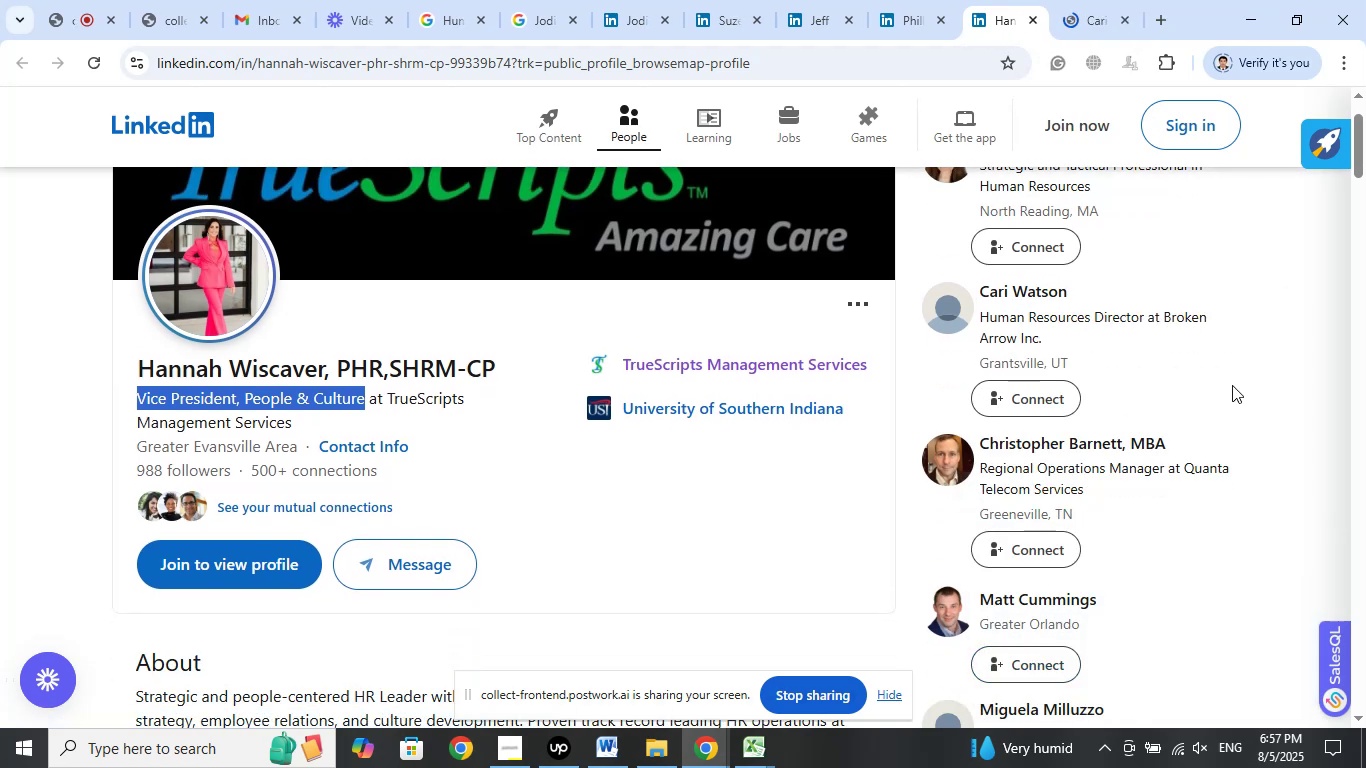 
scroll: coordinate [1232, 360], scroll_direction: down, amount: 4.0
 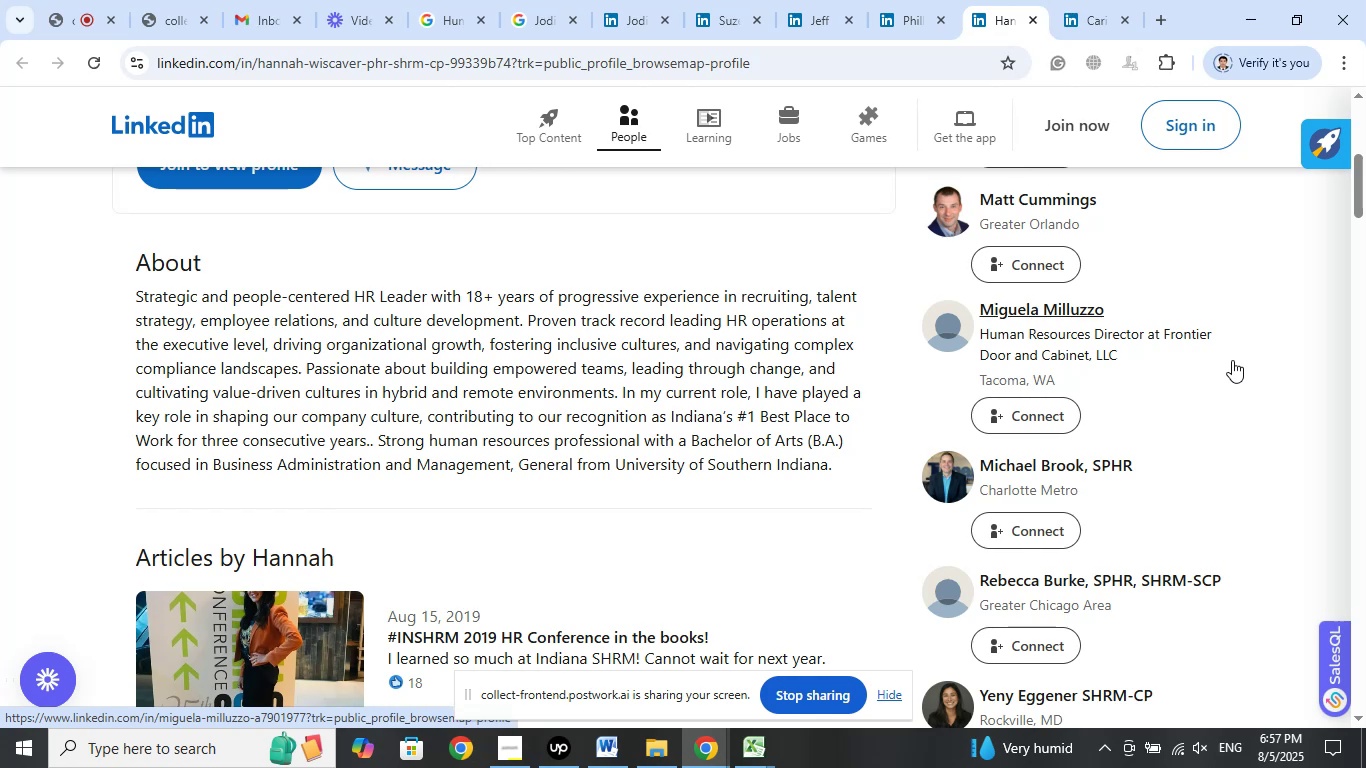 
wait(6.11)
 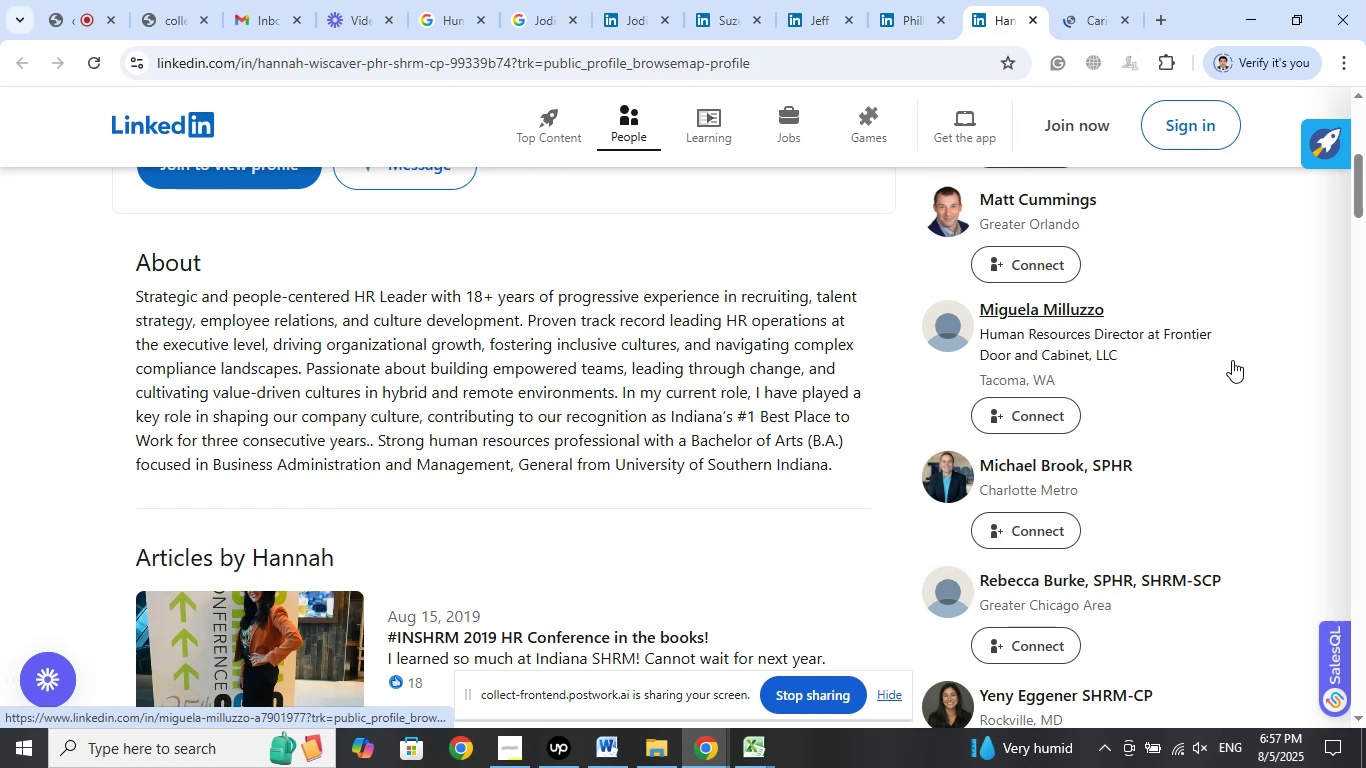 
right_click([1066, 311])
 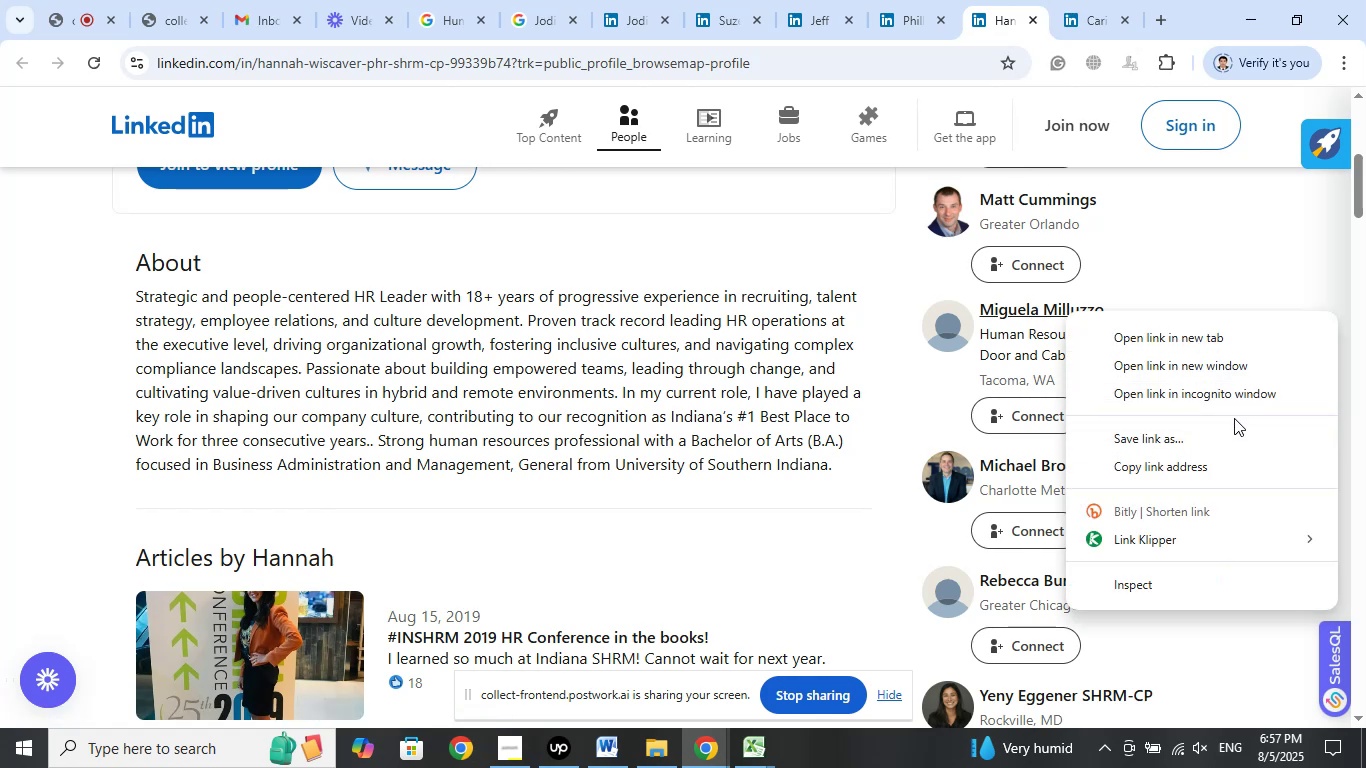 
left_click([1198, 468])
 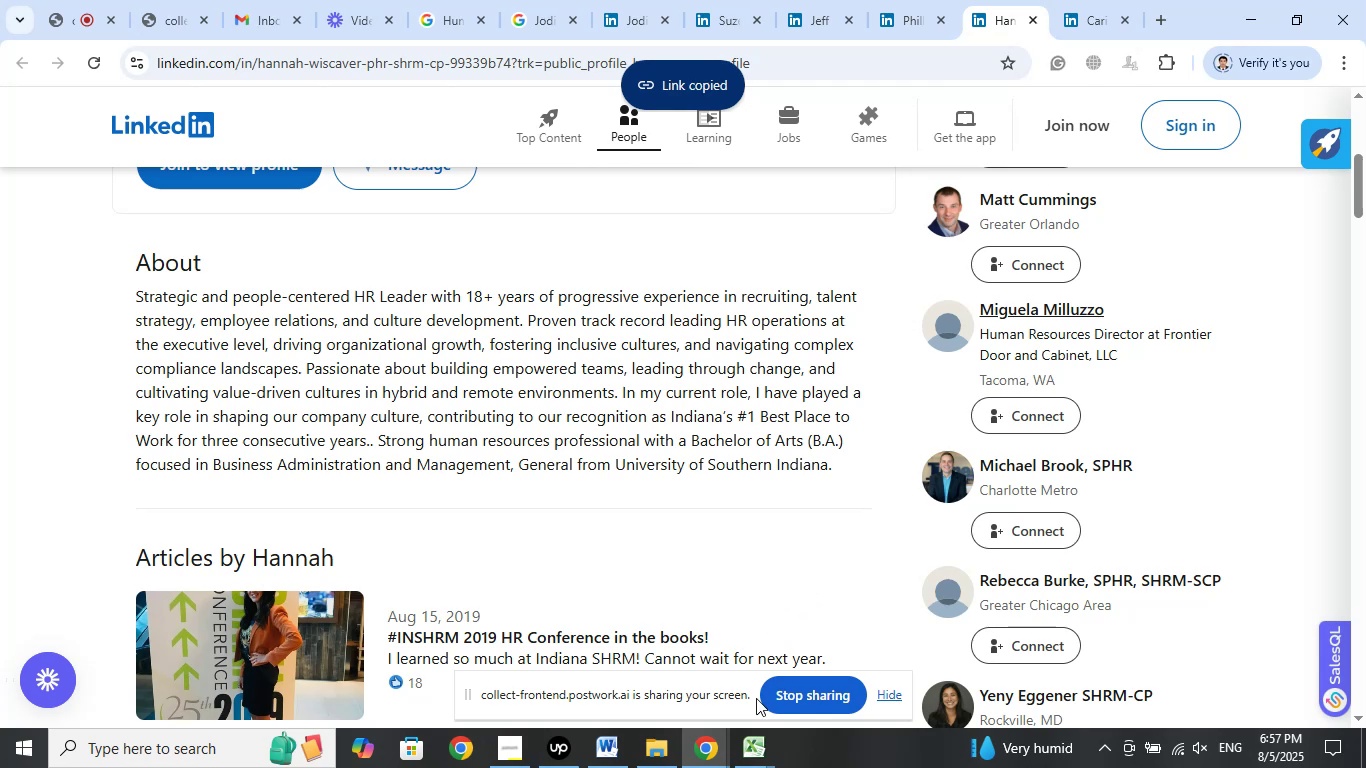 
left_click([755, 750])
 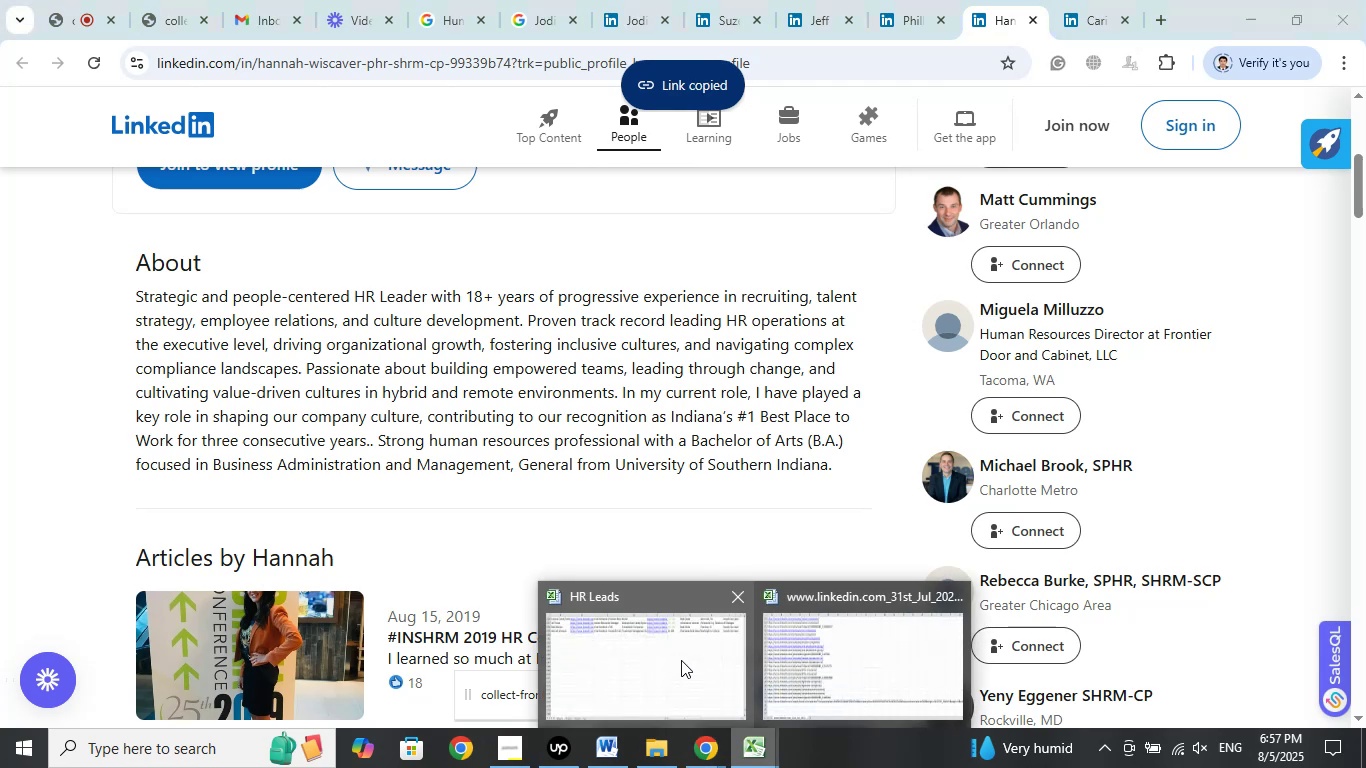 
left_click([679, 659])
 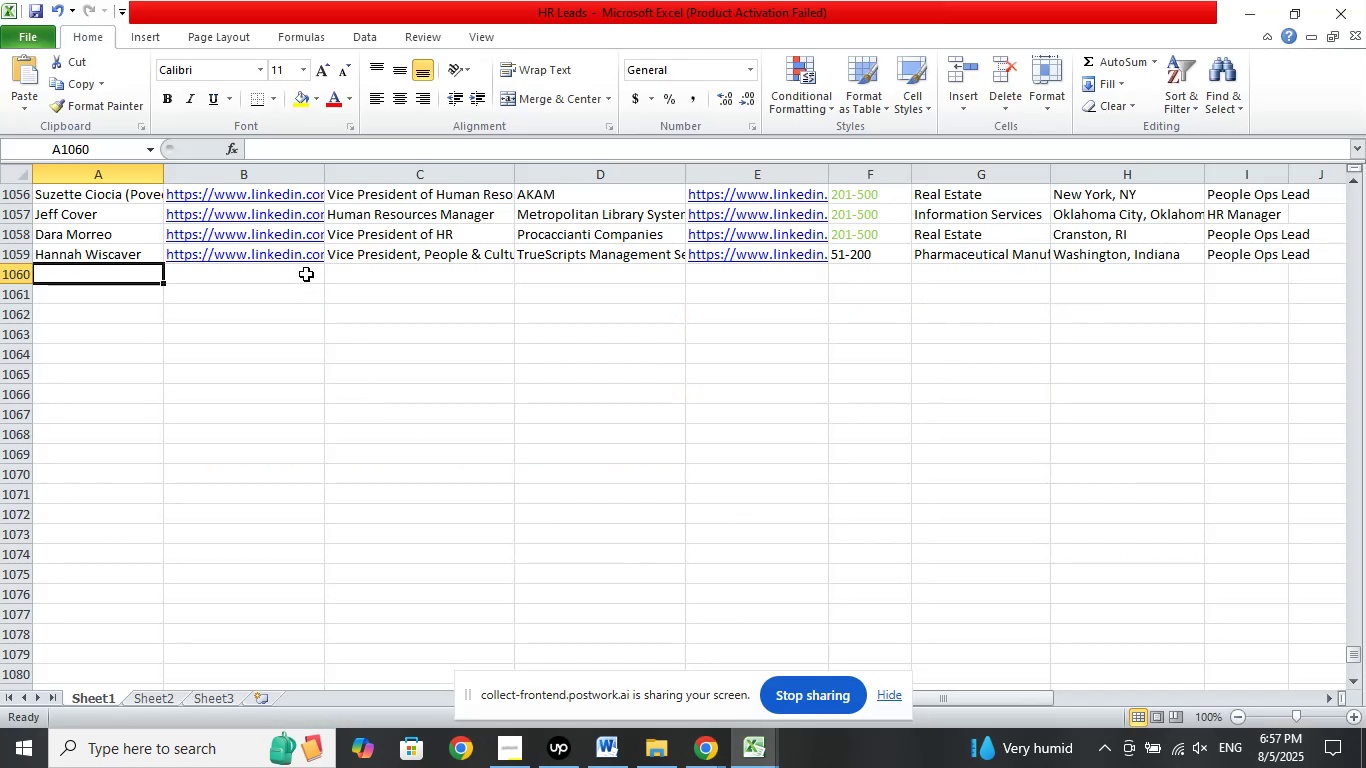 
right_click([306, 274])
 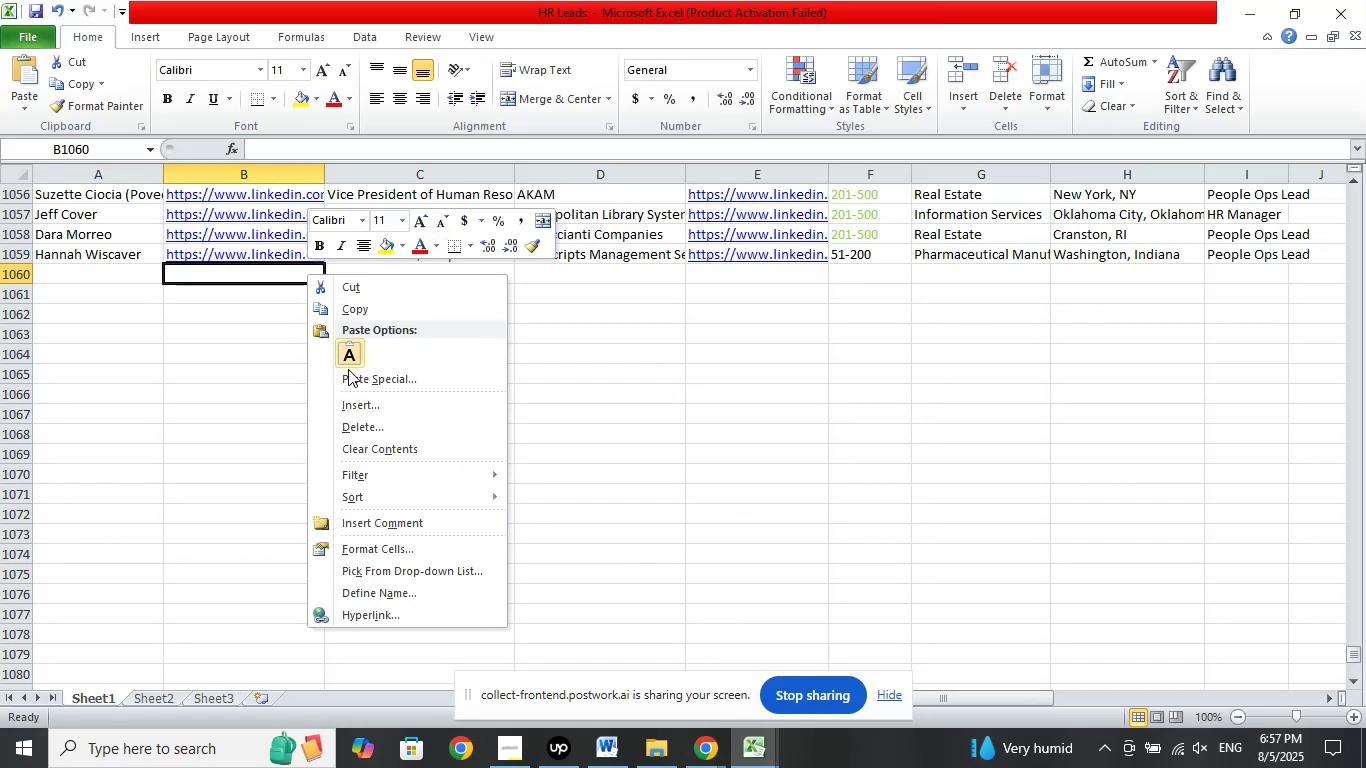 
left_click([349, 372])
 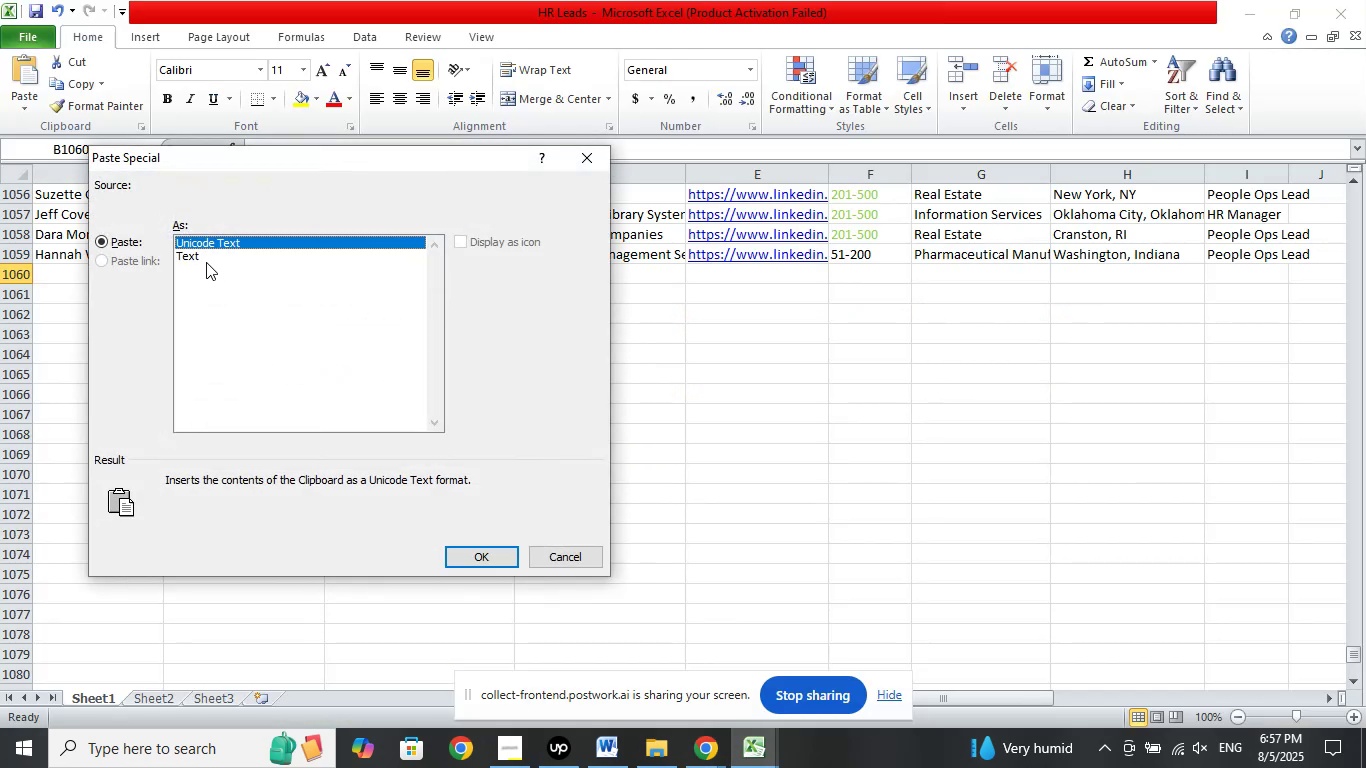 
left_click([204, 258])
 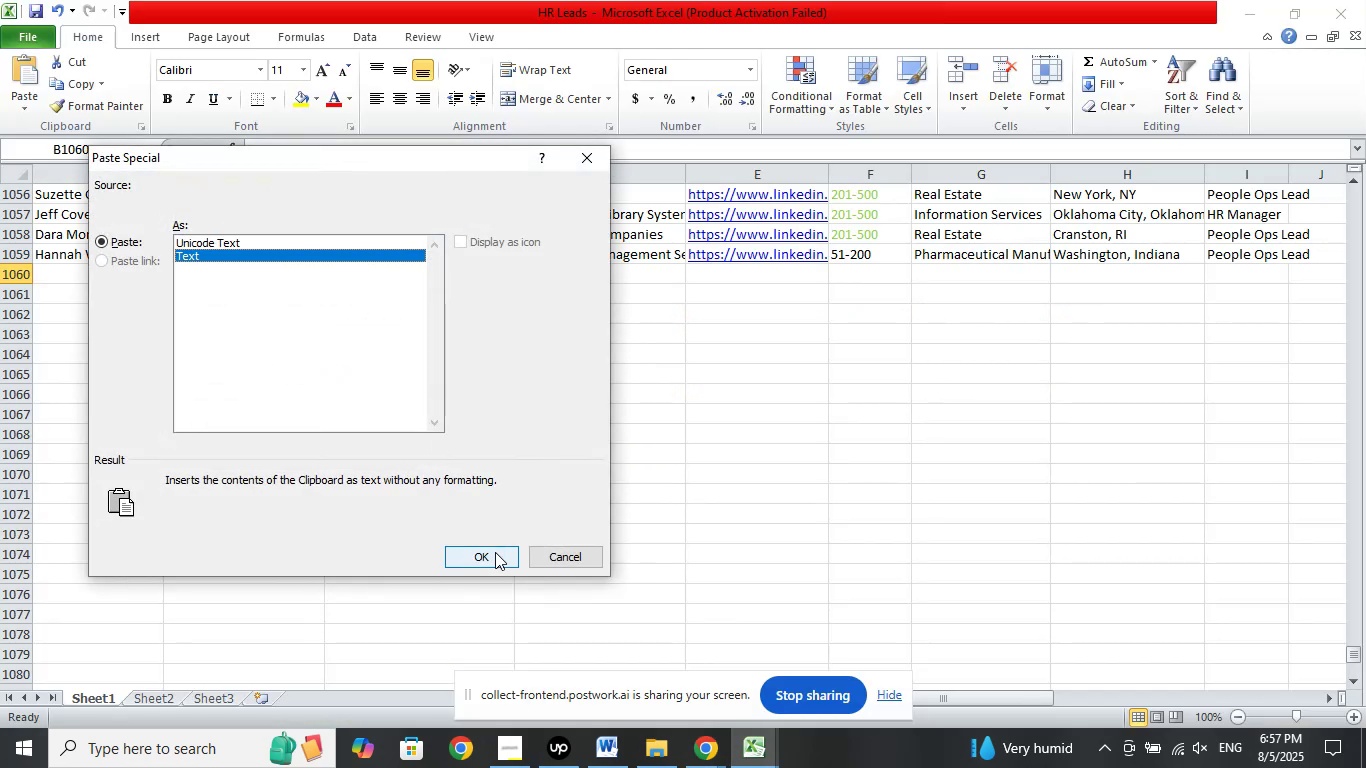 
left_click([492, 553])
 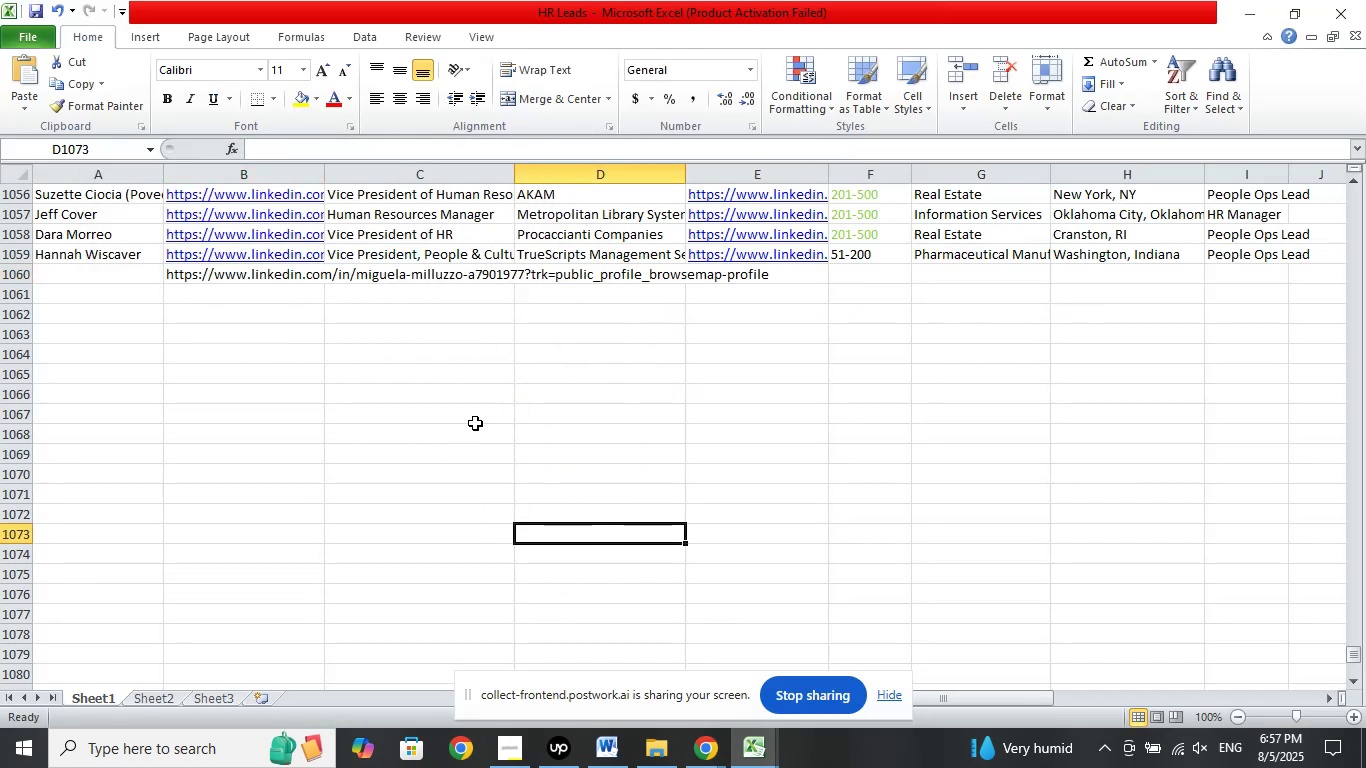 
key(Control+Z)
 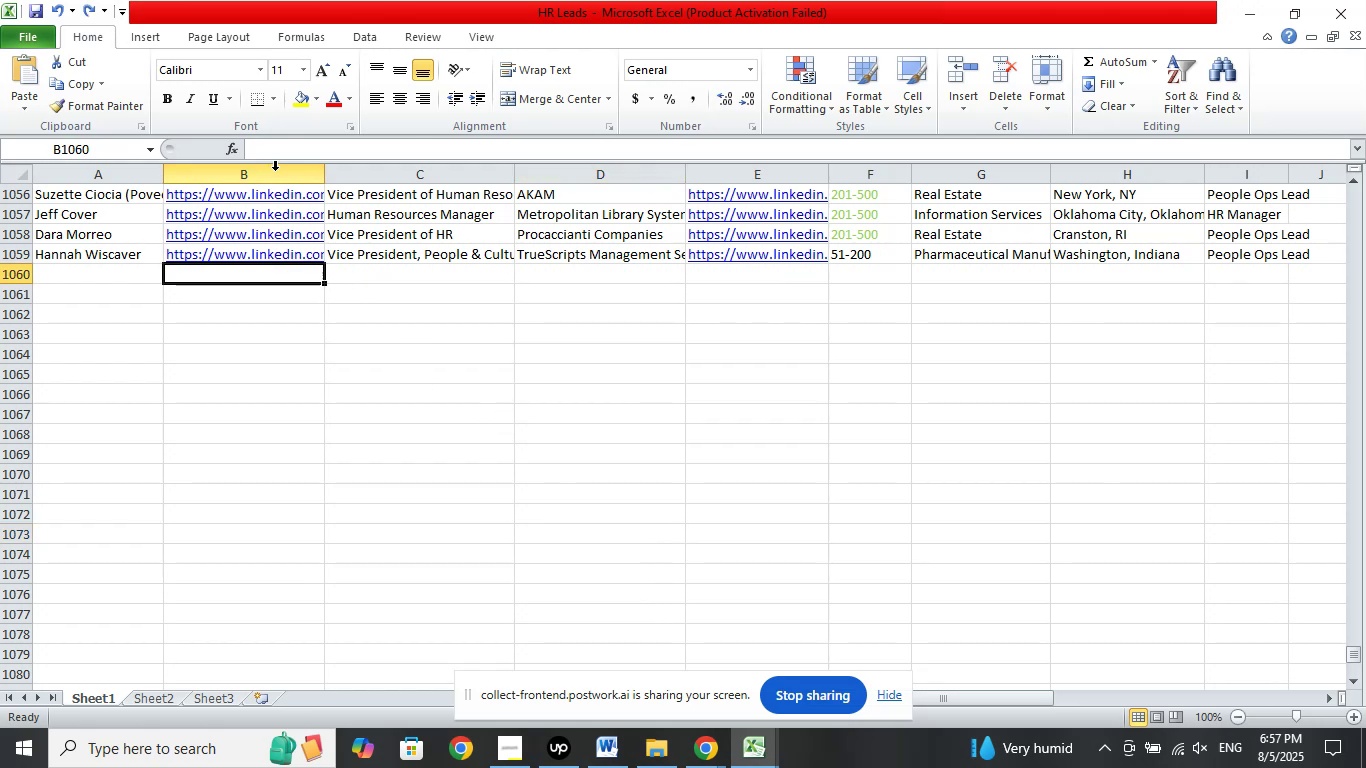 
left_click([279, 145])
 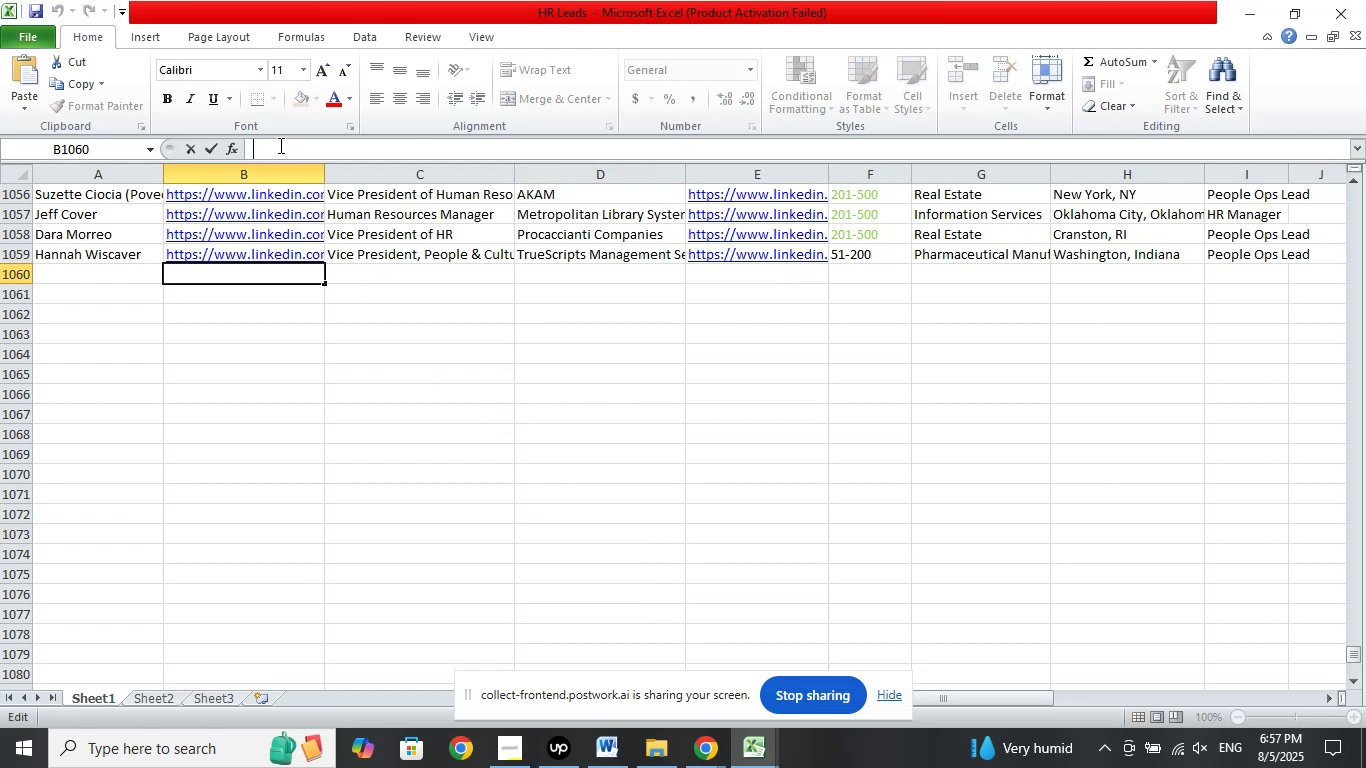 
right_click([279, 145])
 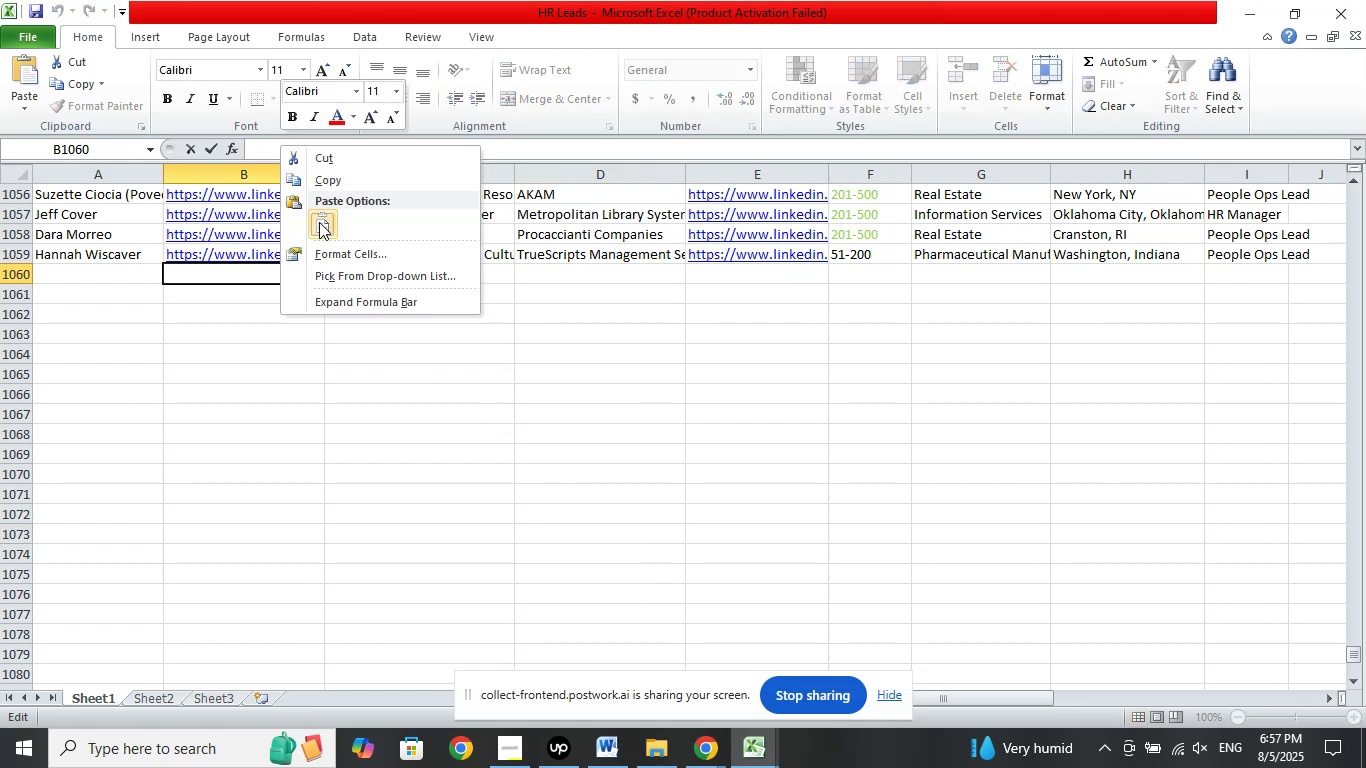 
left_click([319, 223])
 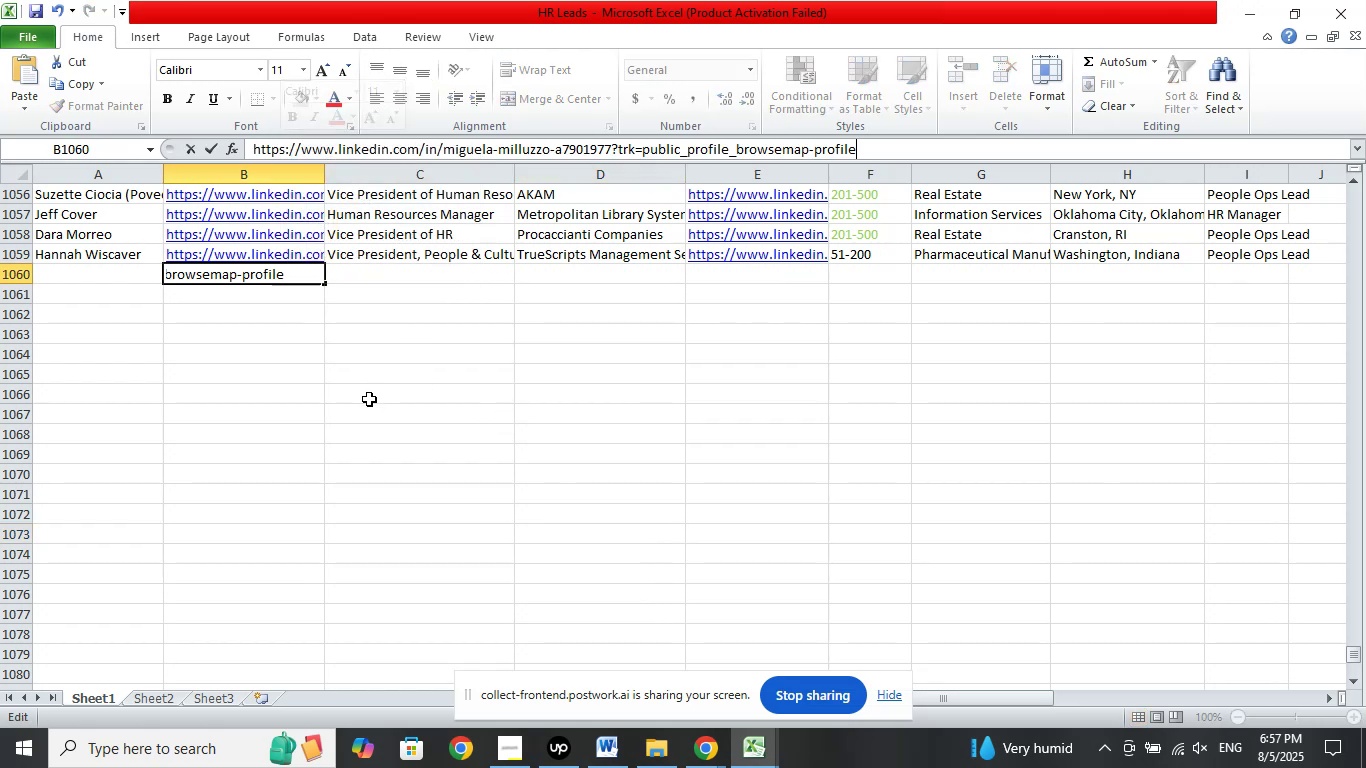 
left_click([369, 399])
 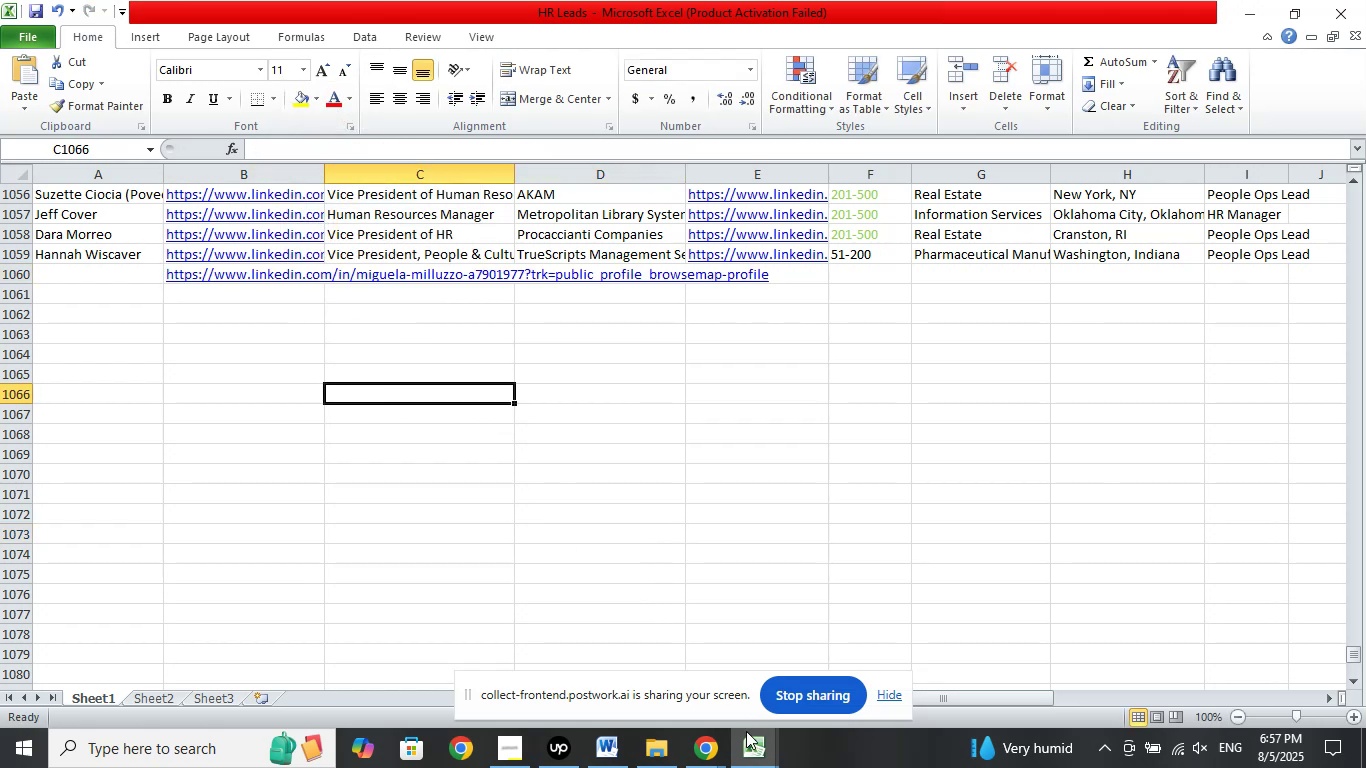 
left_click([723, 742])
 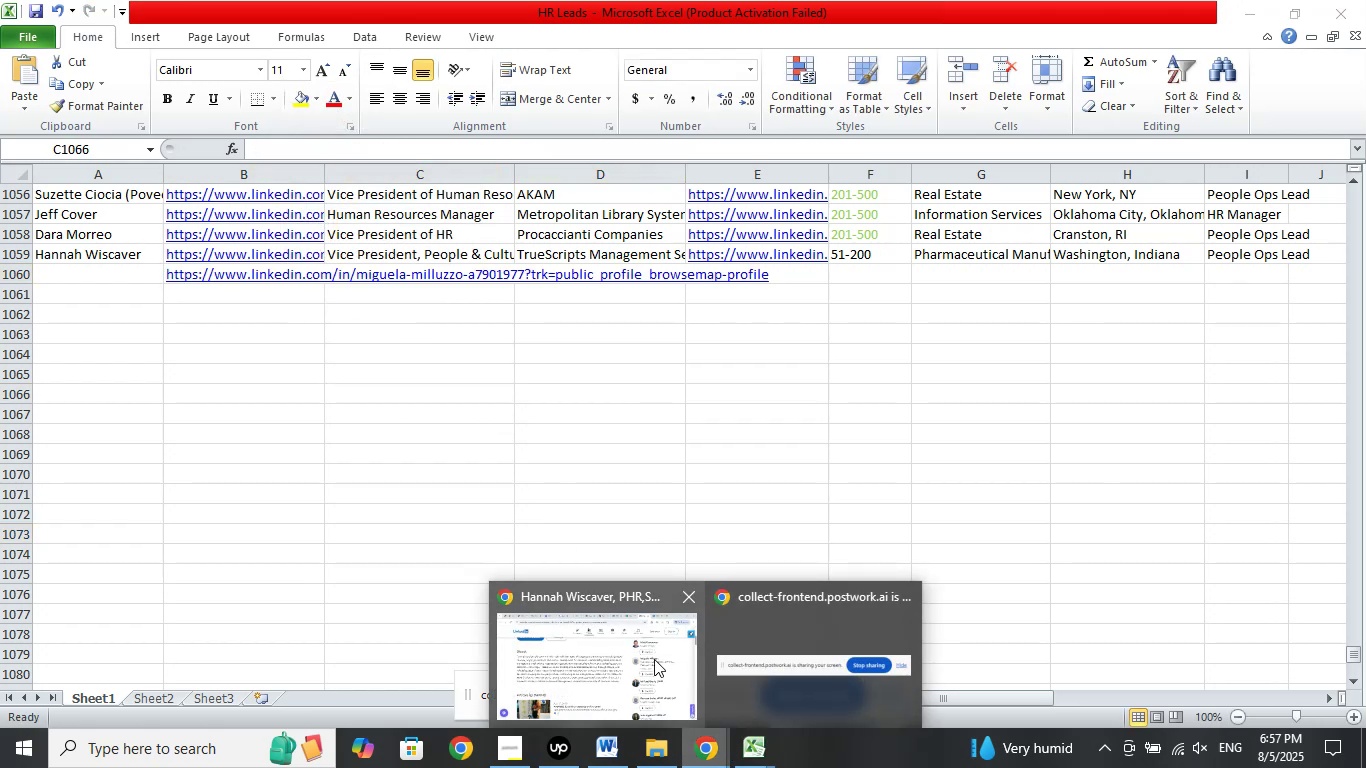 
left_click([653, 658])
 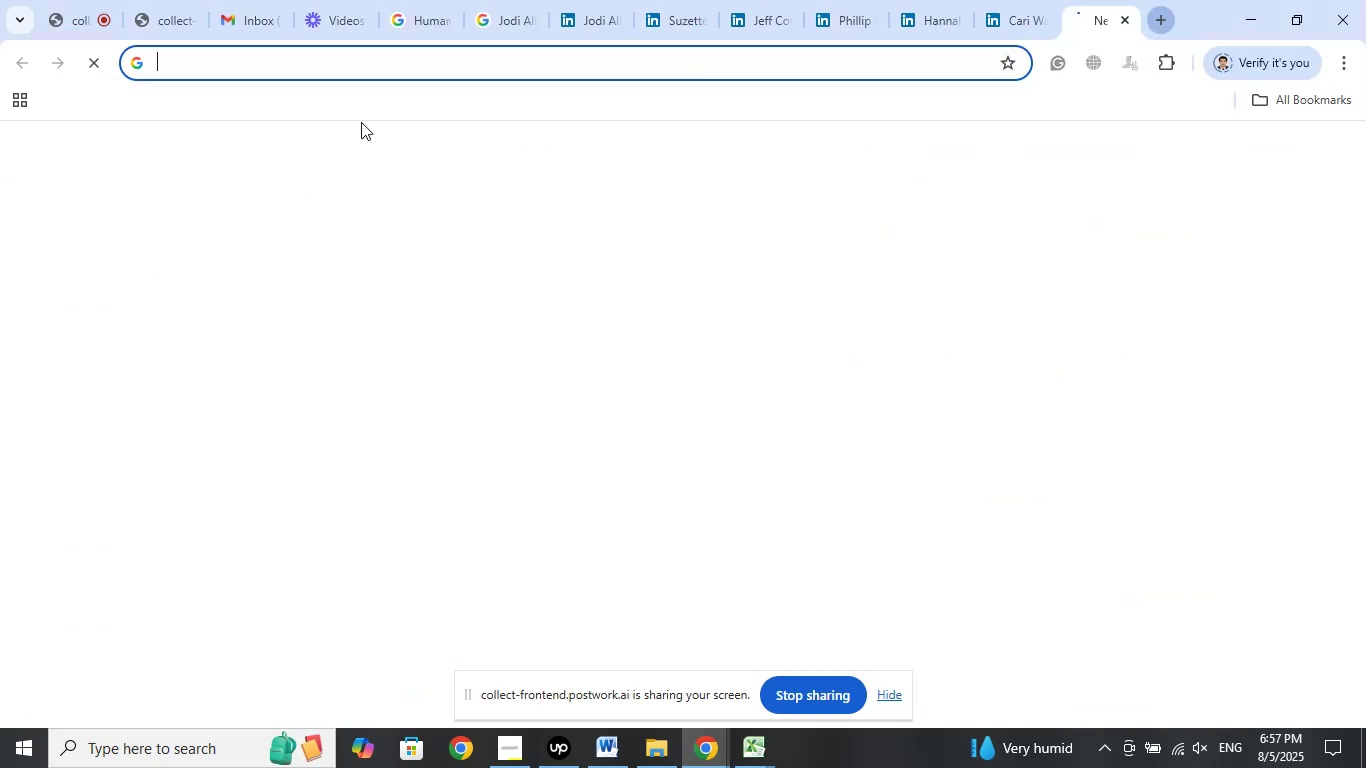 
right_click([326, 60])
 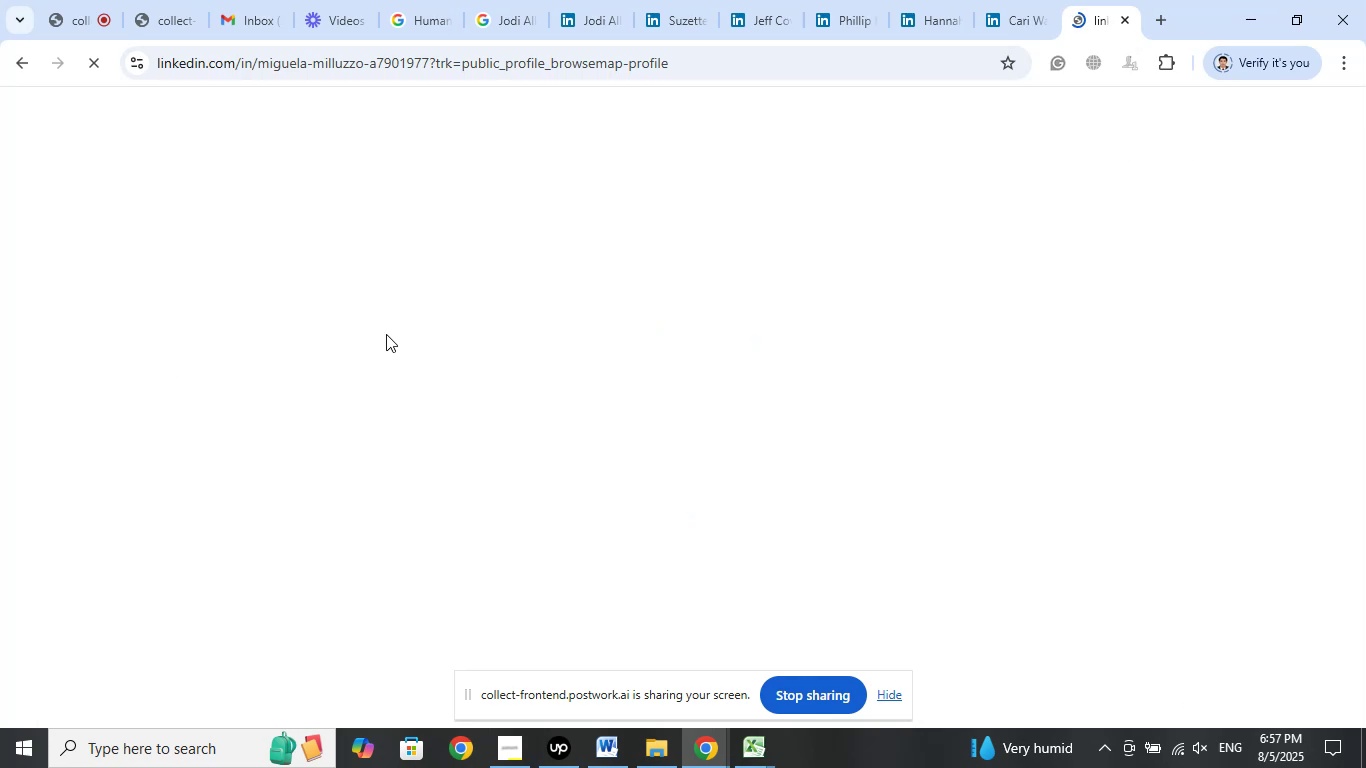 
wait(7.48)
 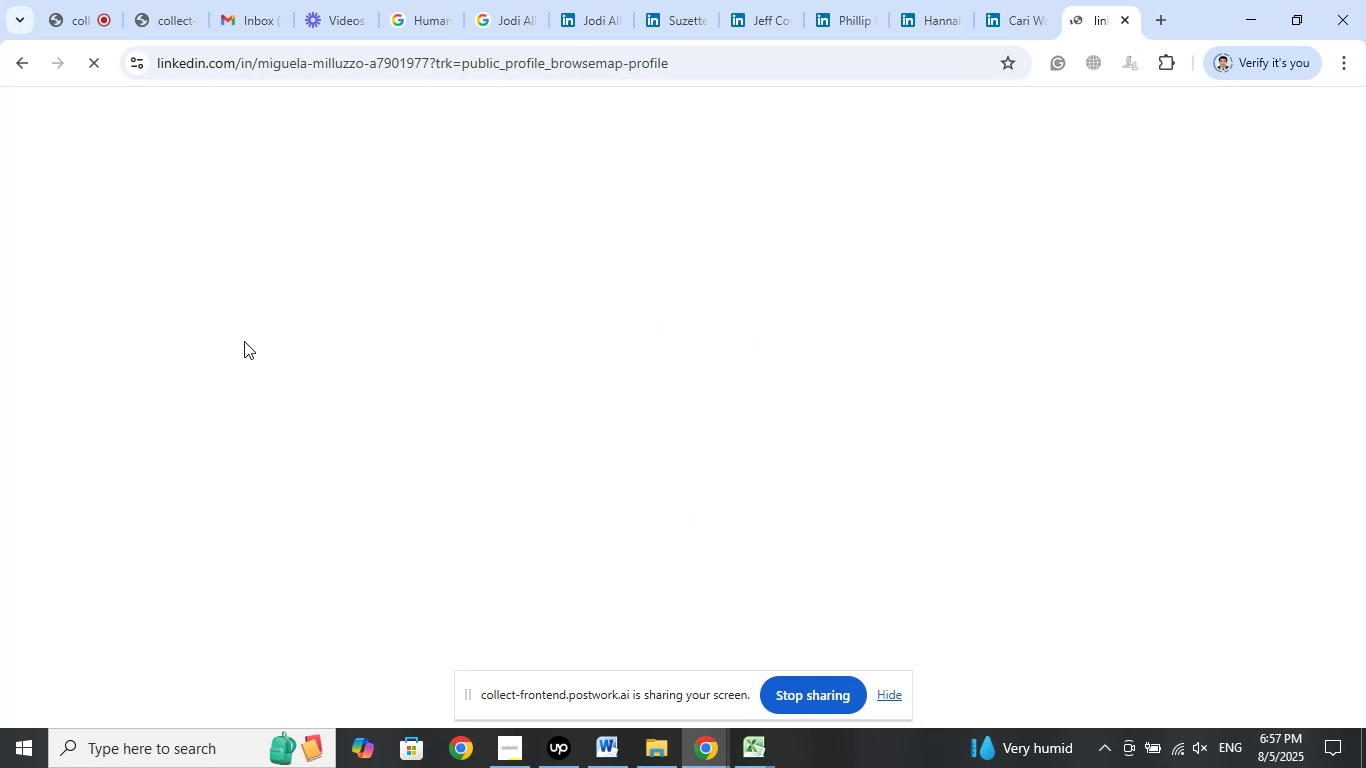 
left_click([1125, 22])
 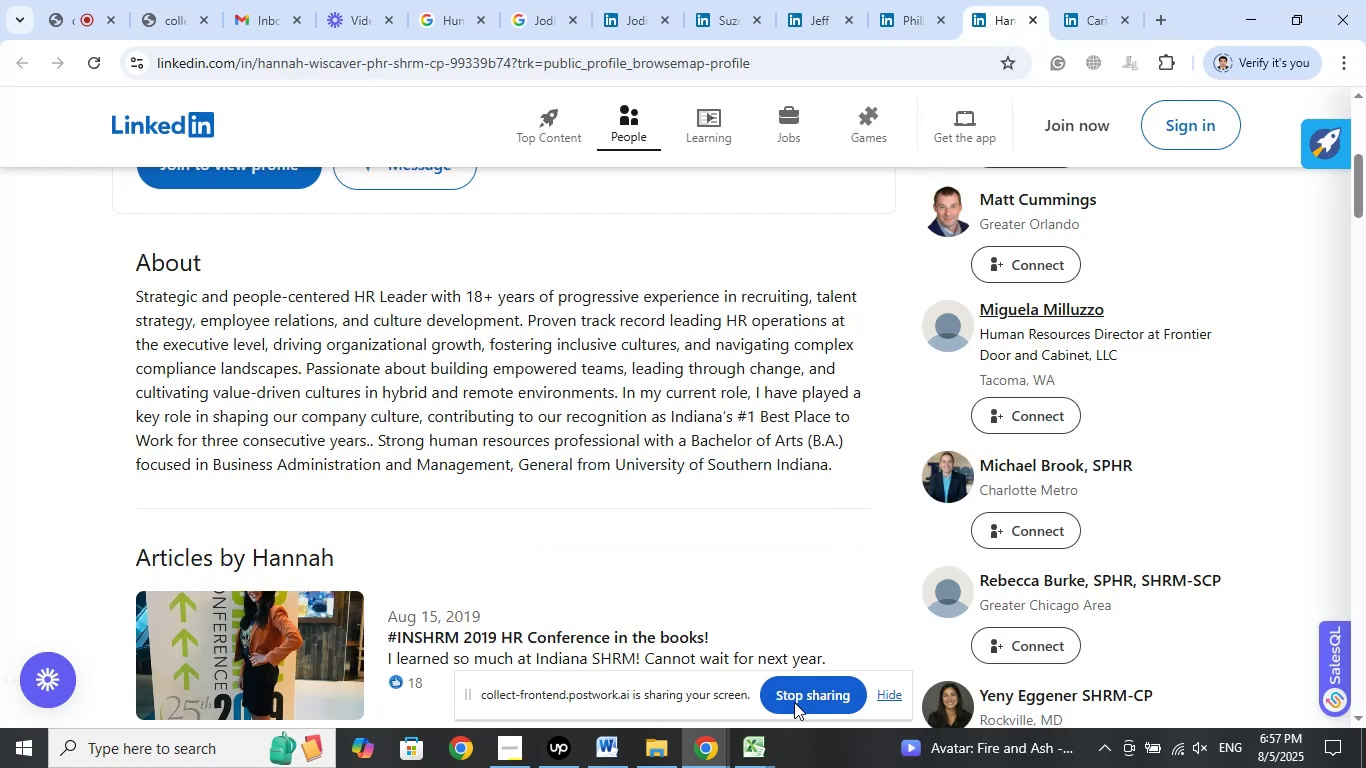 
left_click([753, 760])
 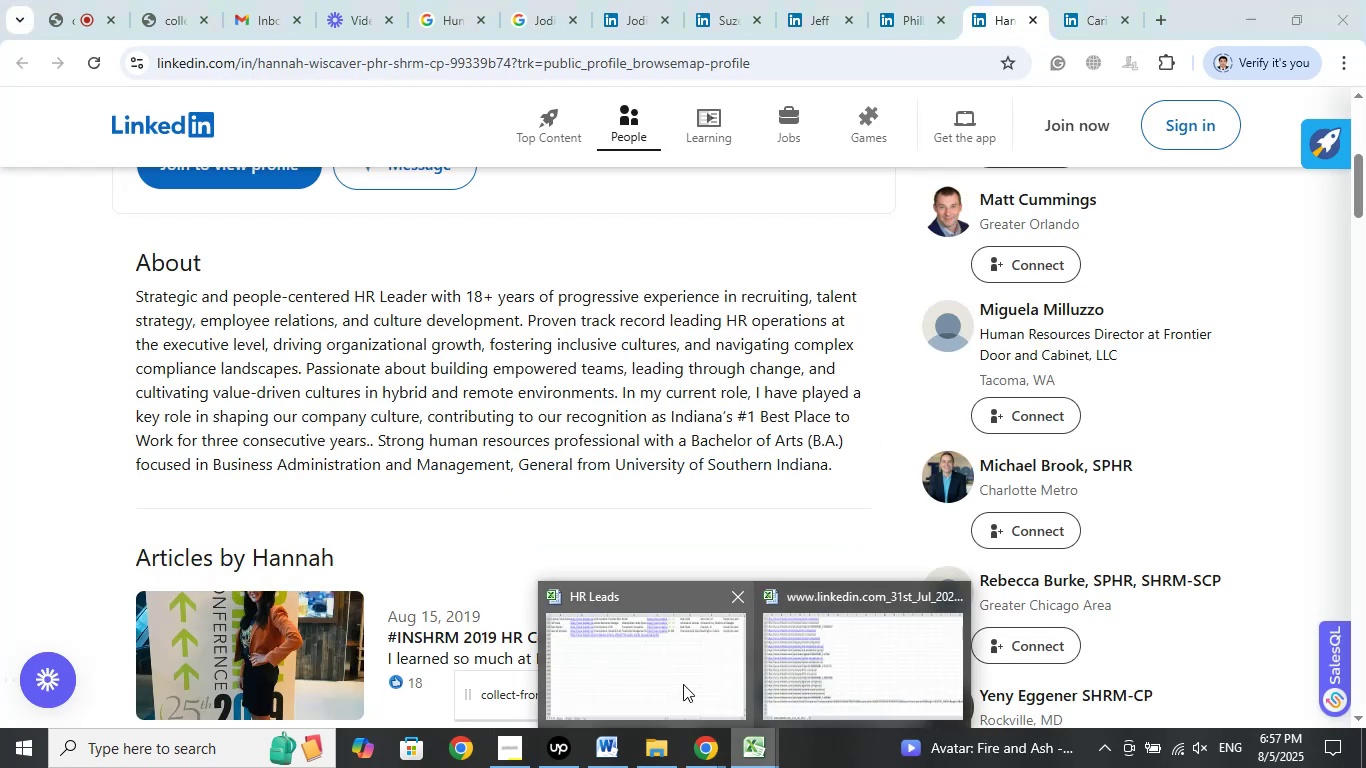 
left_click([678, 680])
 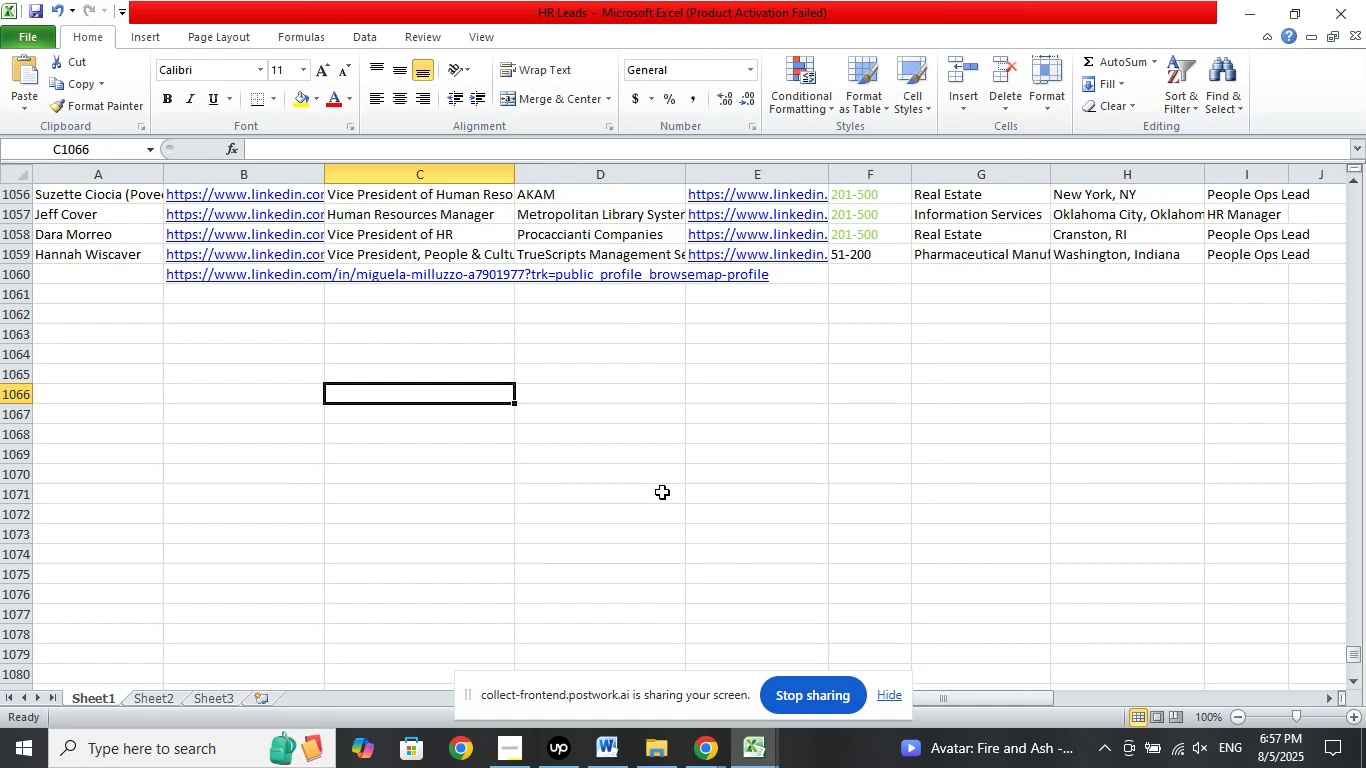 
key(Control+Z)
 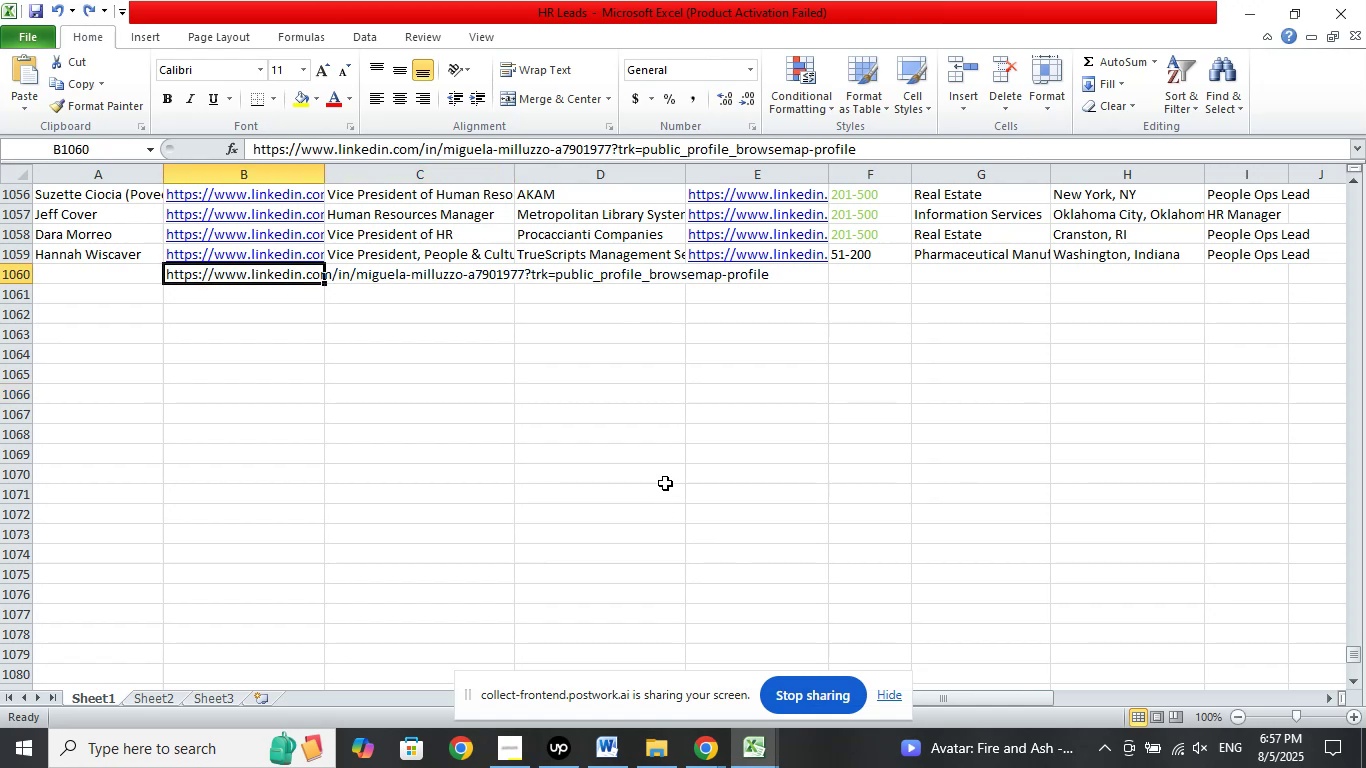 
key(Control+Z)
 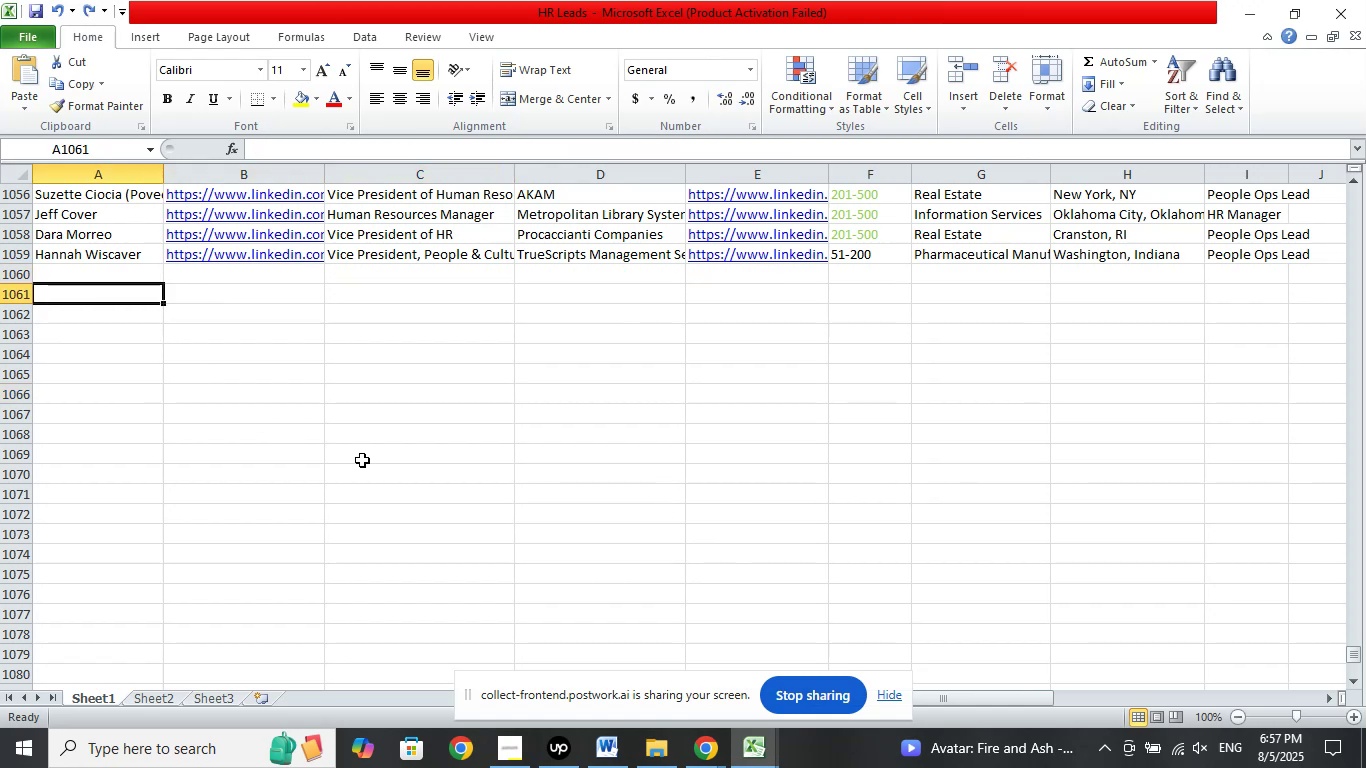 
left_click([86, 279])
 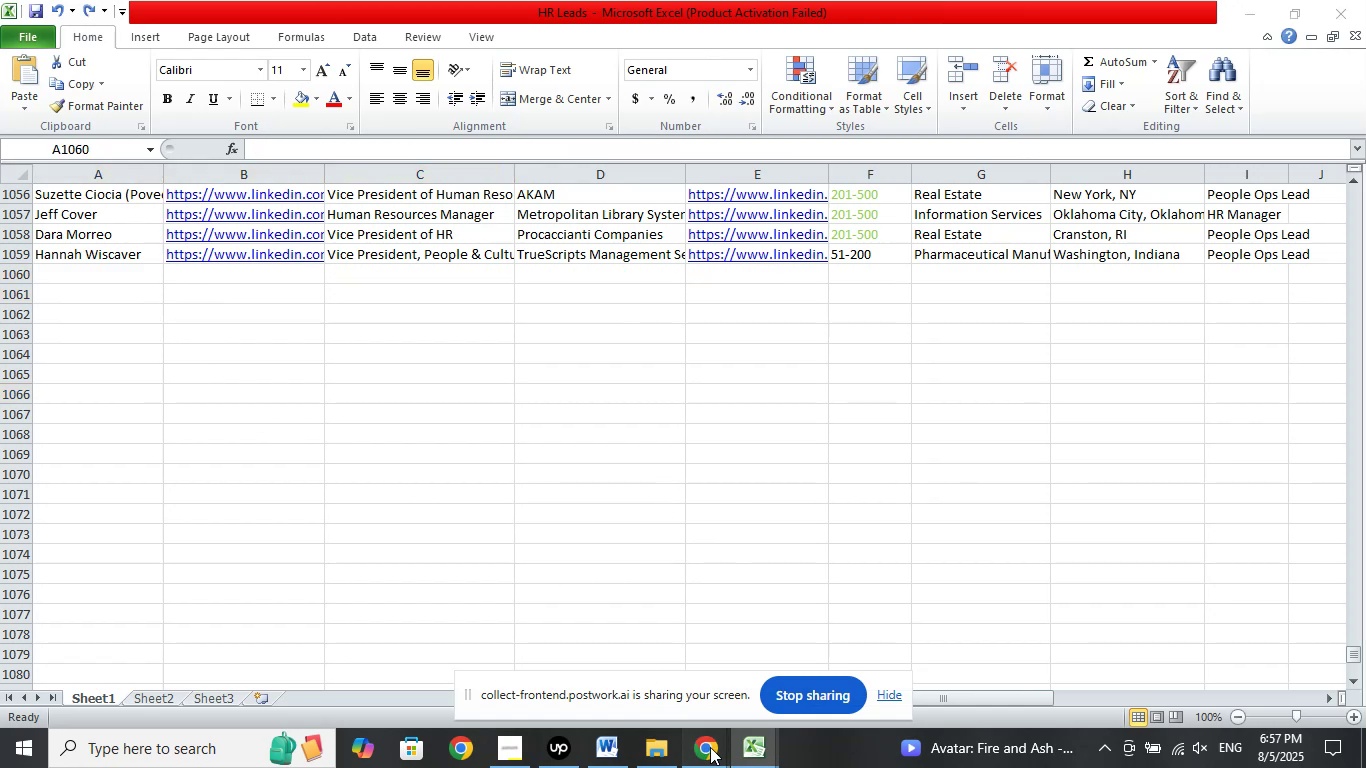 
double_click([636, 652])
 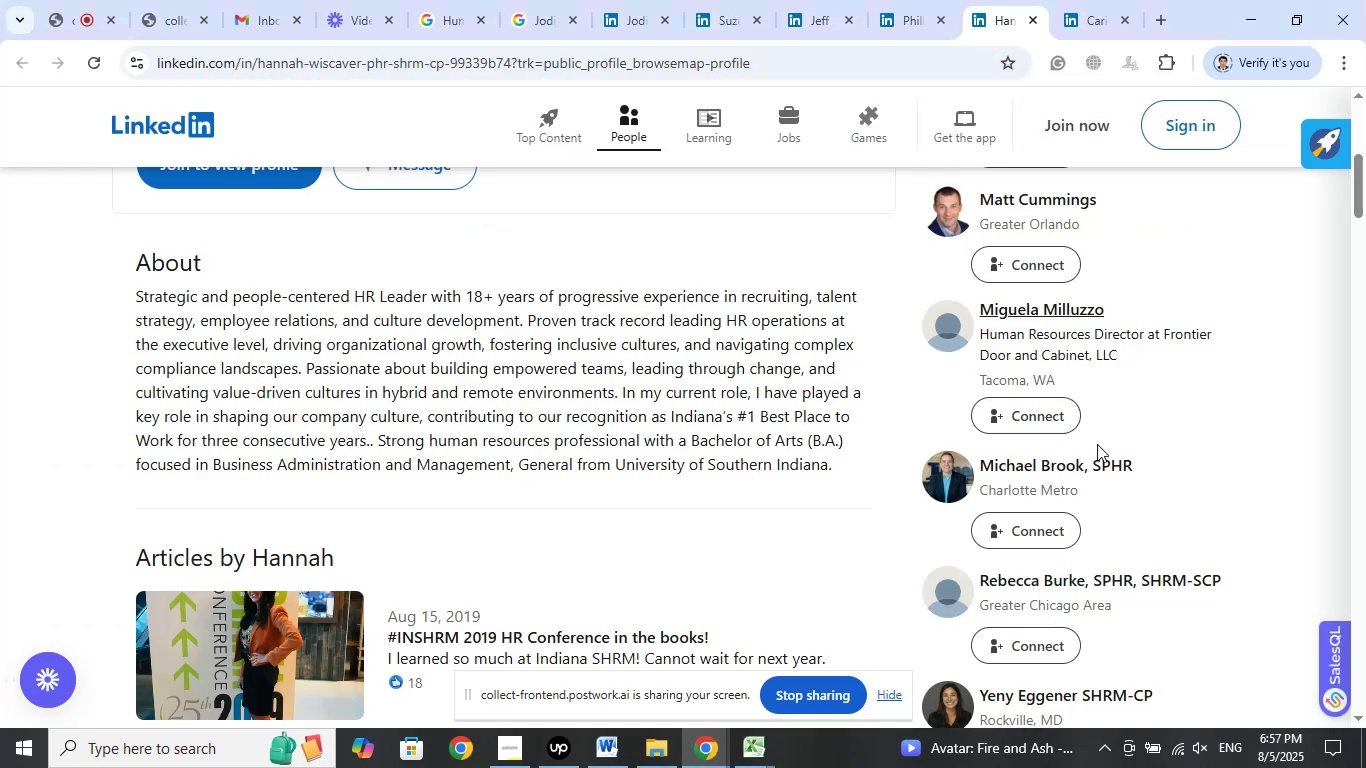 
scroll: coordinate [1110, 448], scroll_direction: up, amount: 4.0
 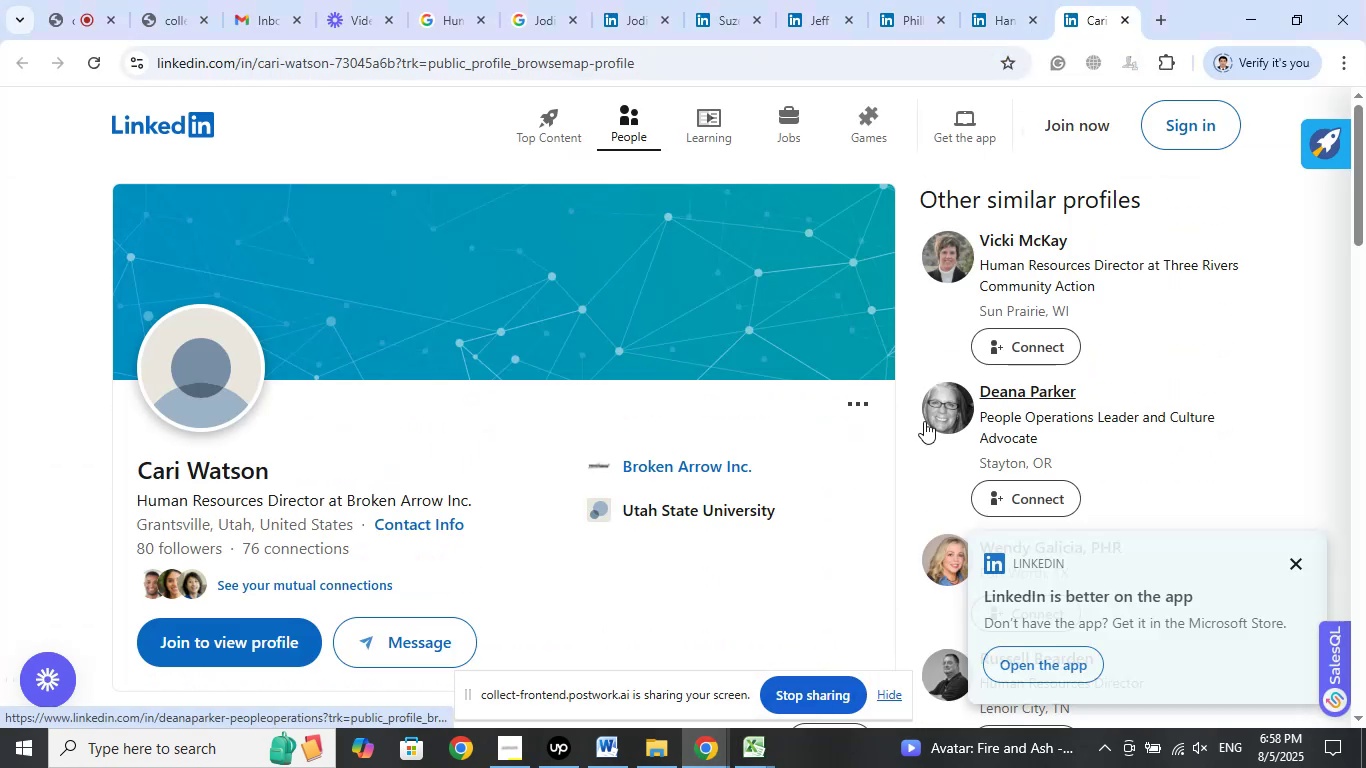 
right_click([683, 466])
 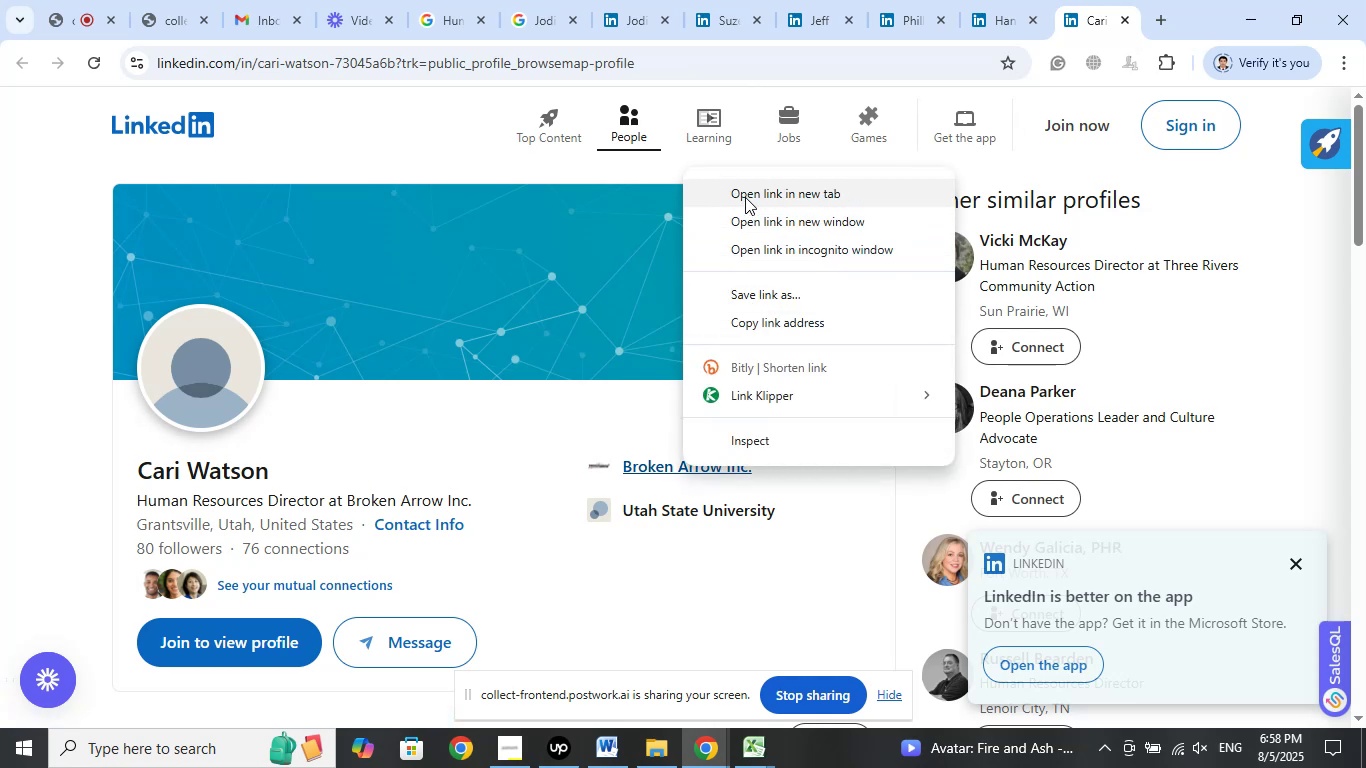 
left_click([745, 194])
 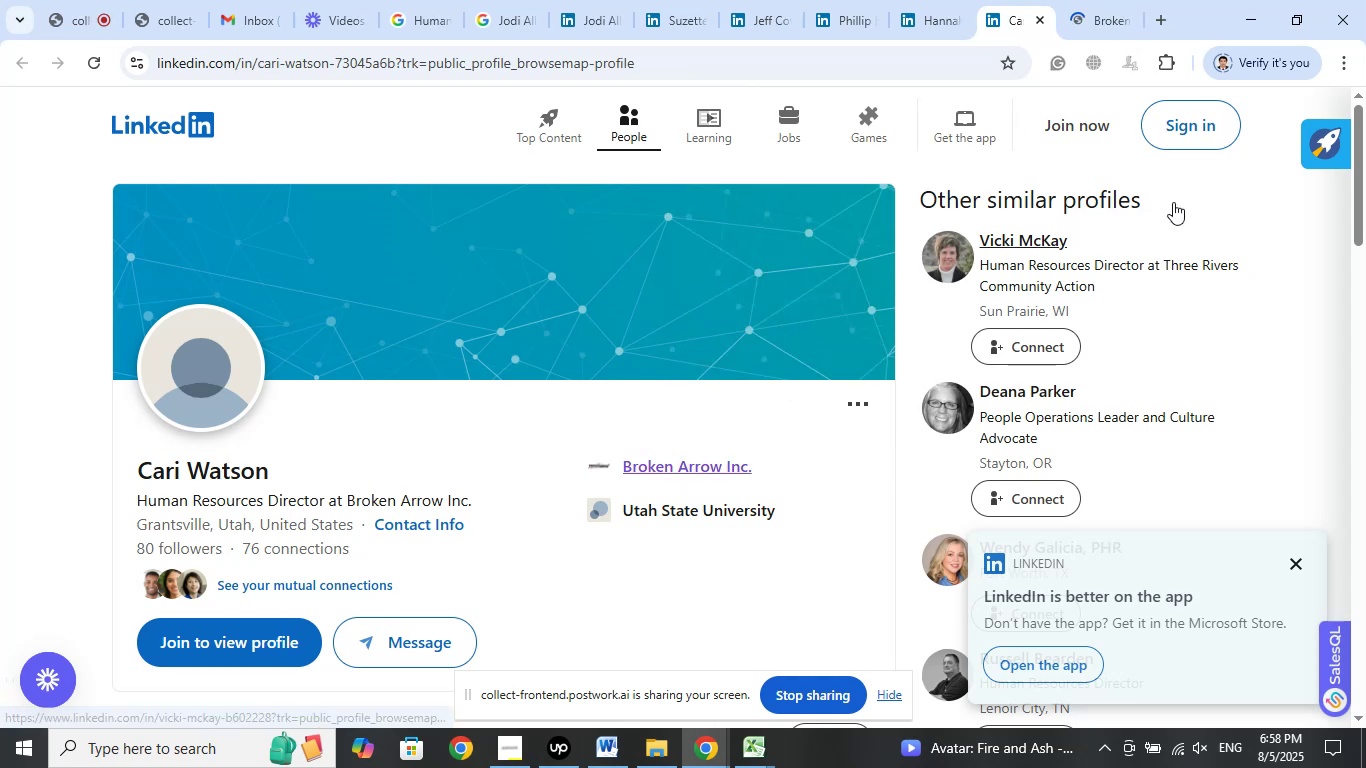 
left_click([1111, 0])
 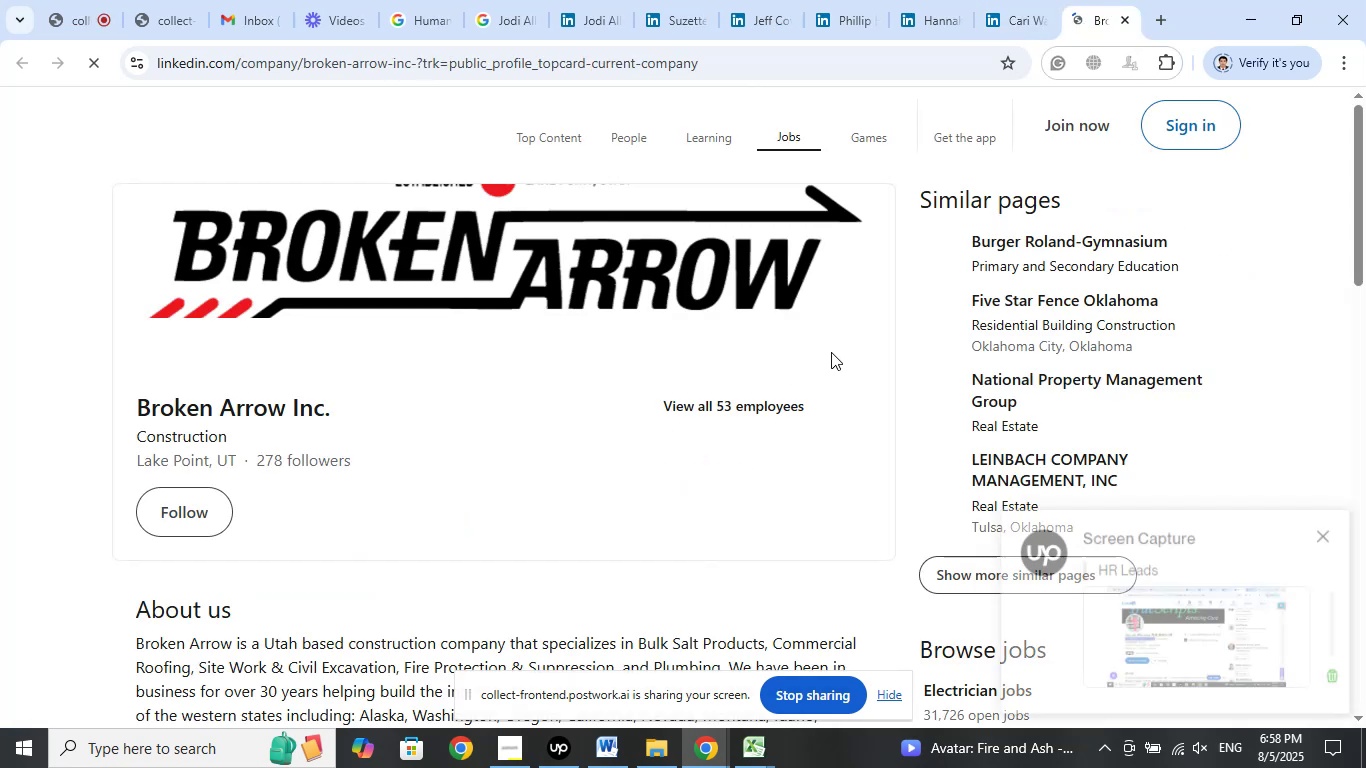 
scroll: coordinate [750, 360], scroll_direction: down, amount: 7.0
 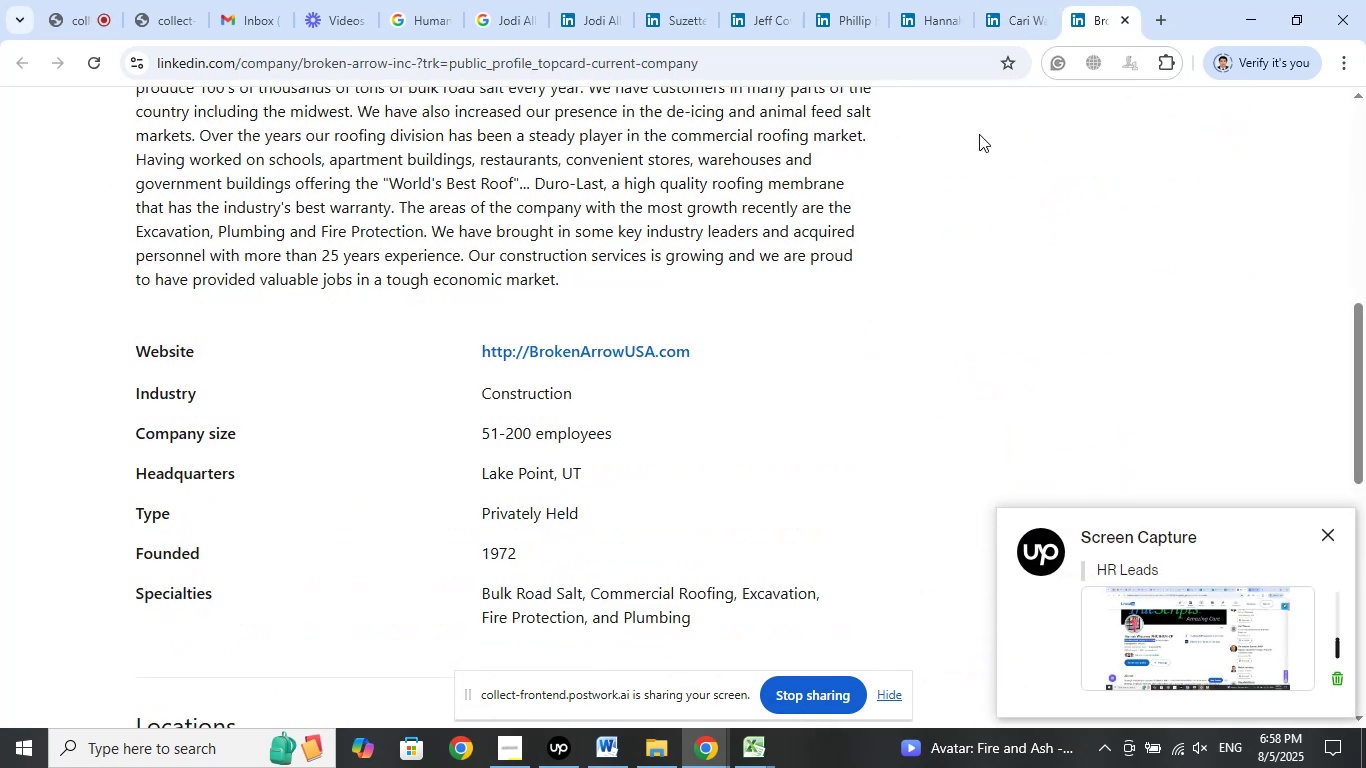 
left_click([1016, 0])
 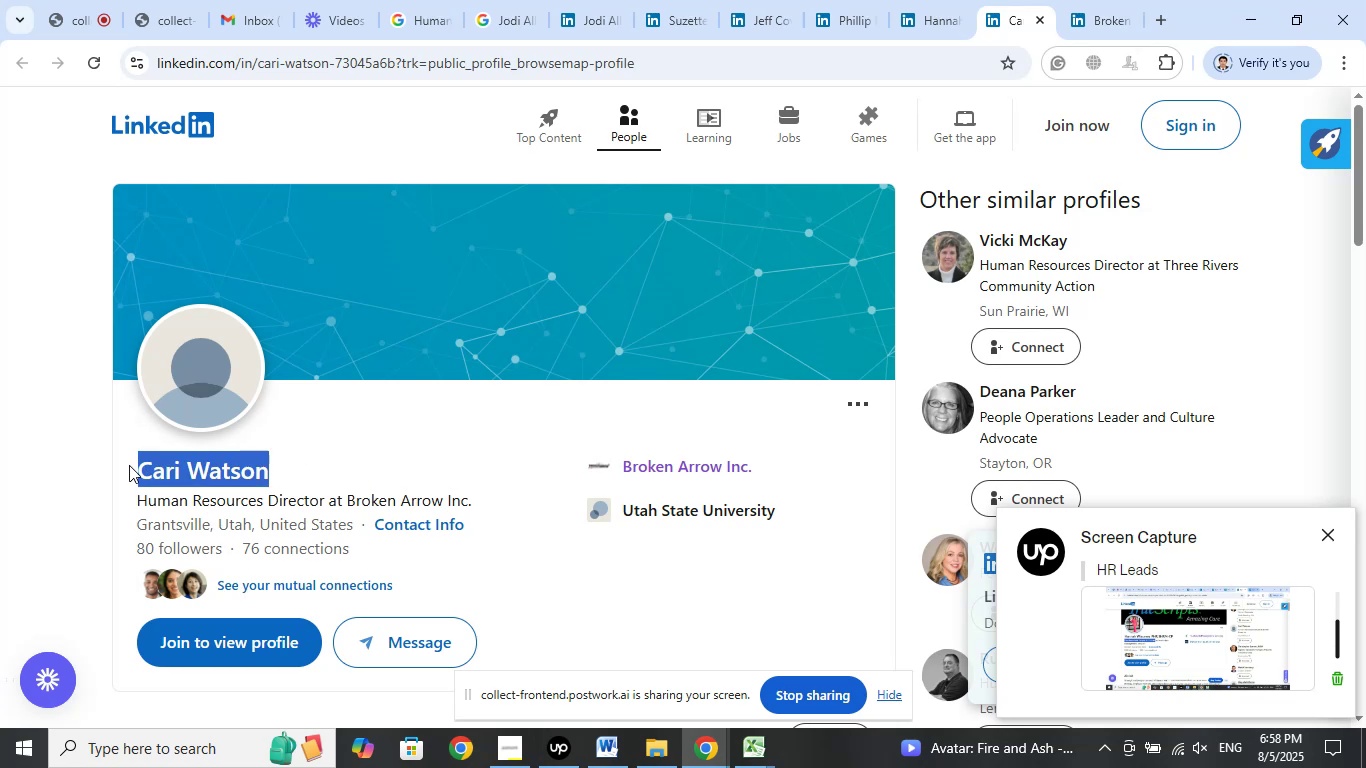 
right_click([193, 465])
 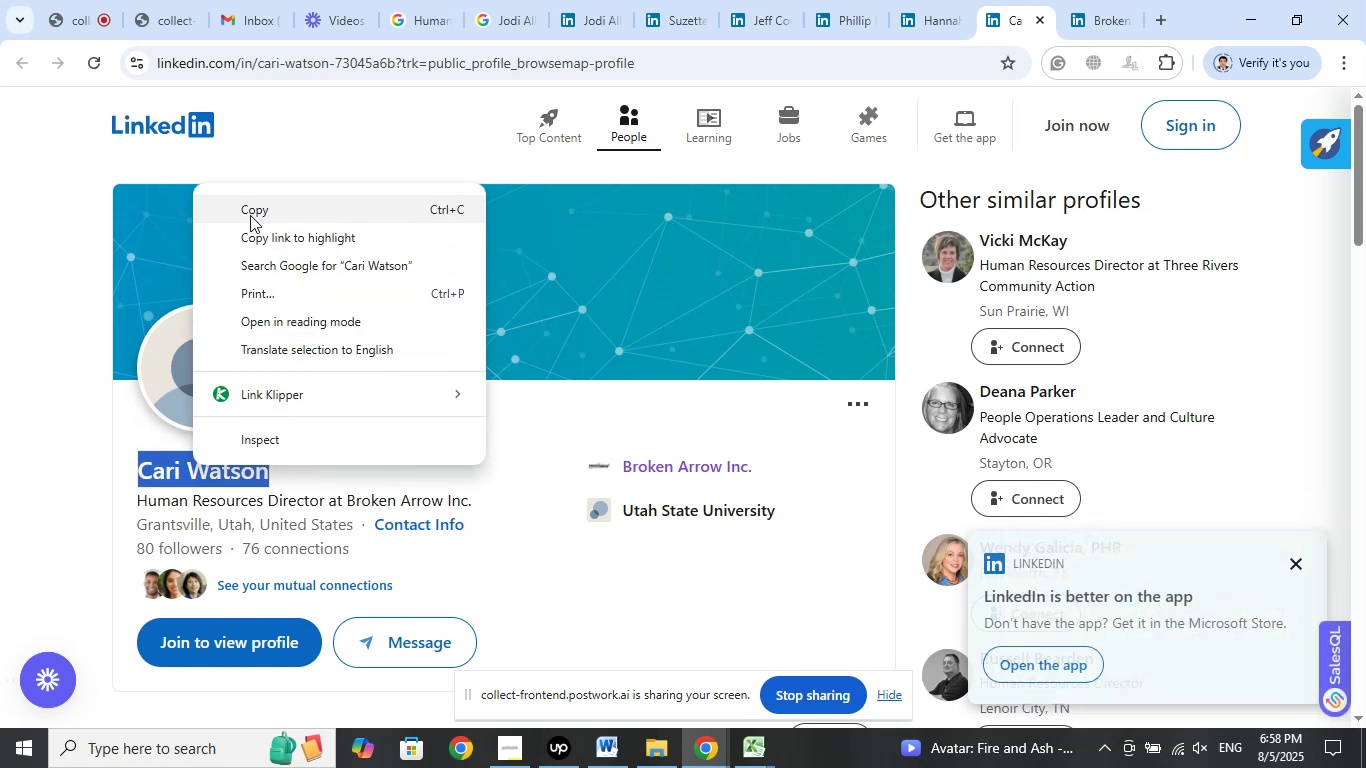 
left_click([250, 205])
 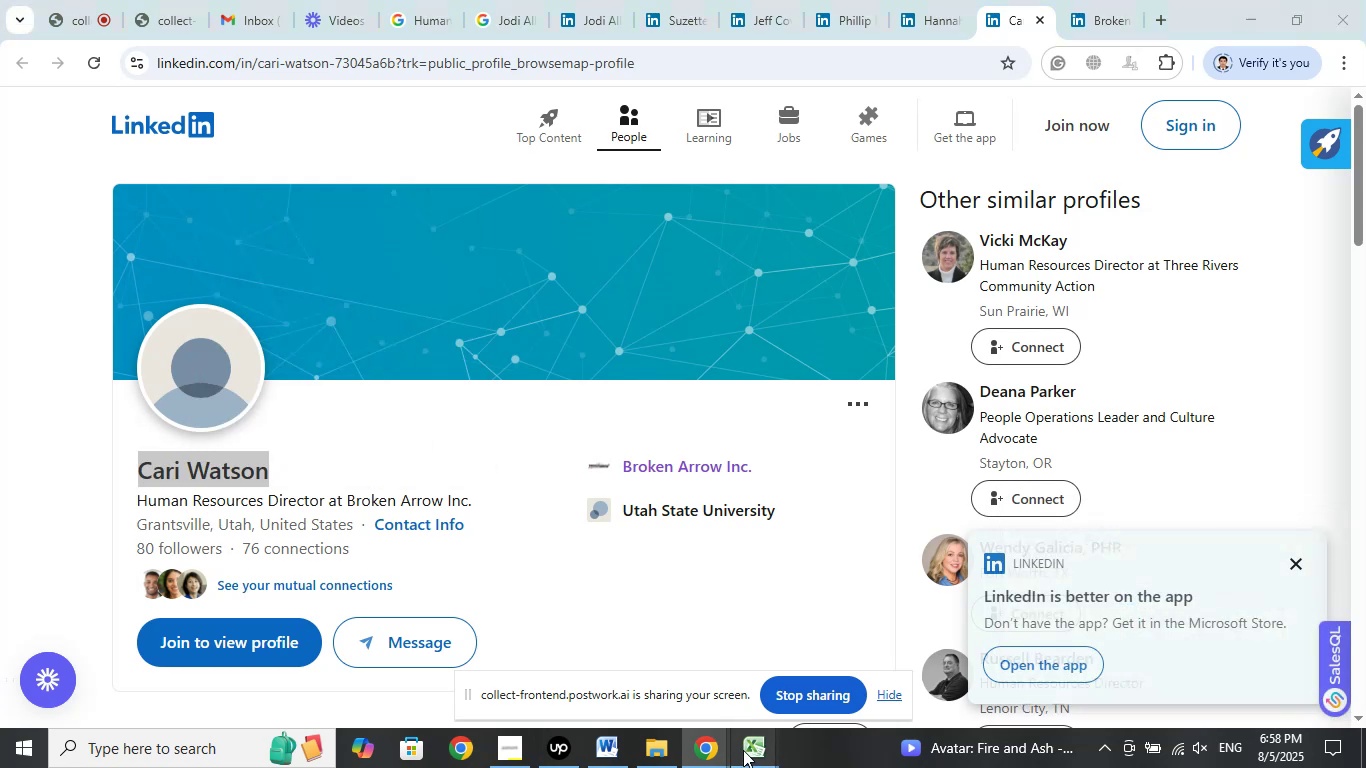 
double_click([648, 672])
 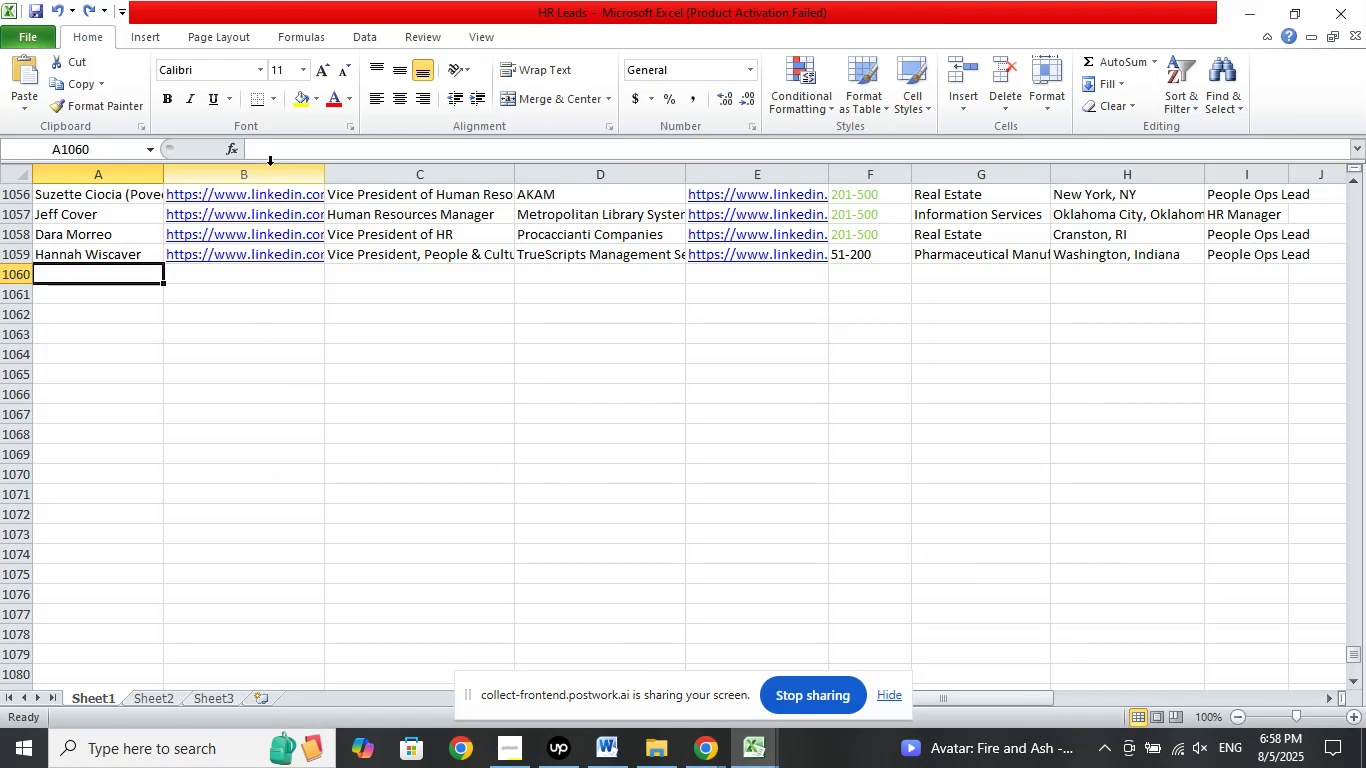 
left_click([286, 138])
 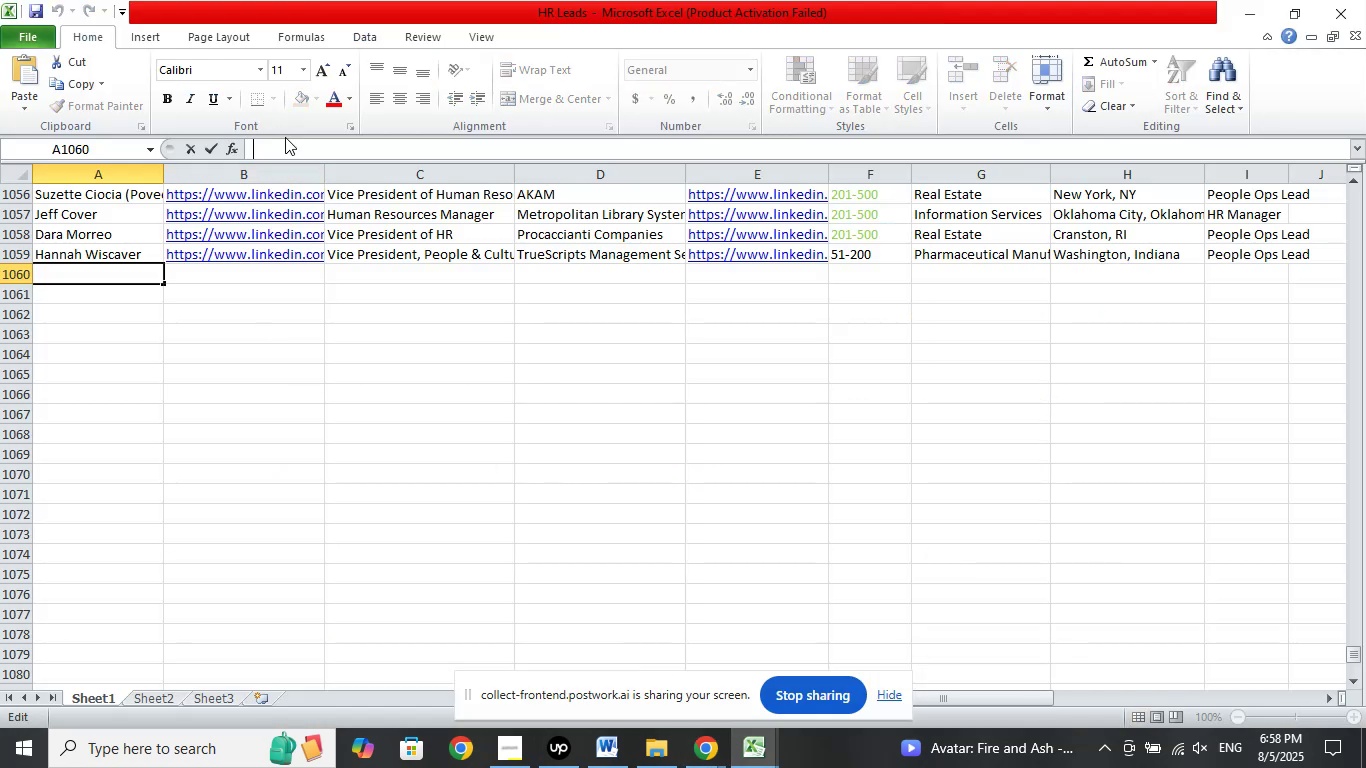 
right_click([285, 137])
 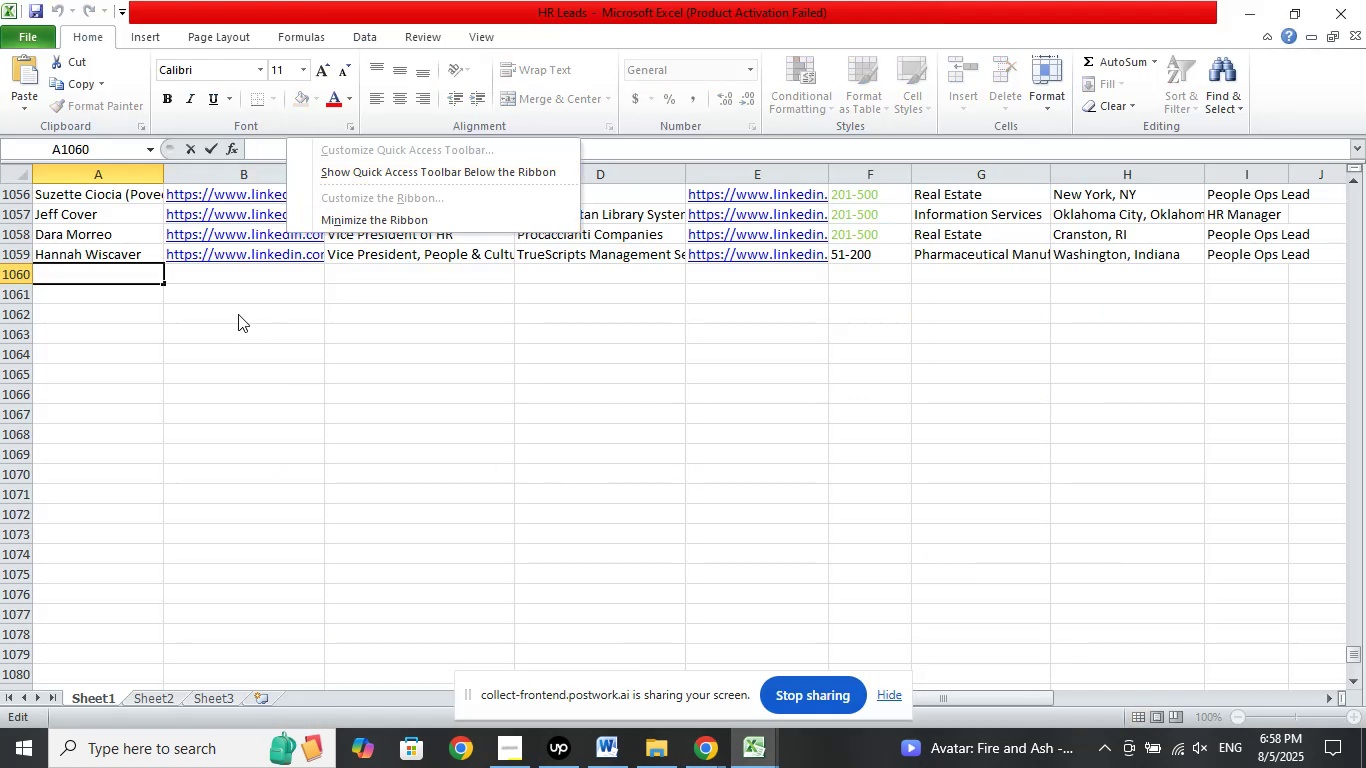 
left_click([206, 312])
 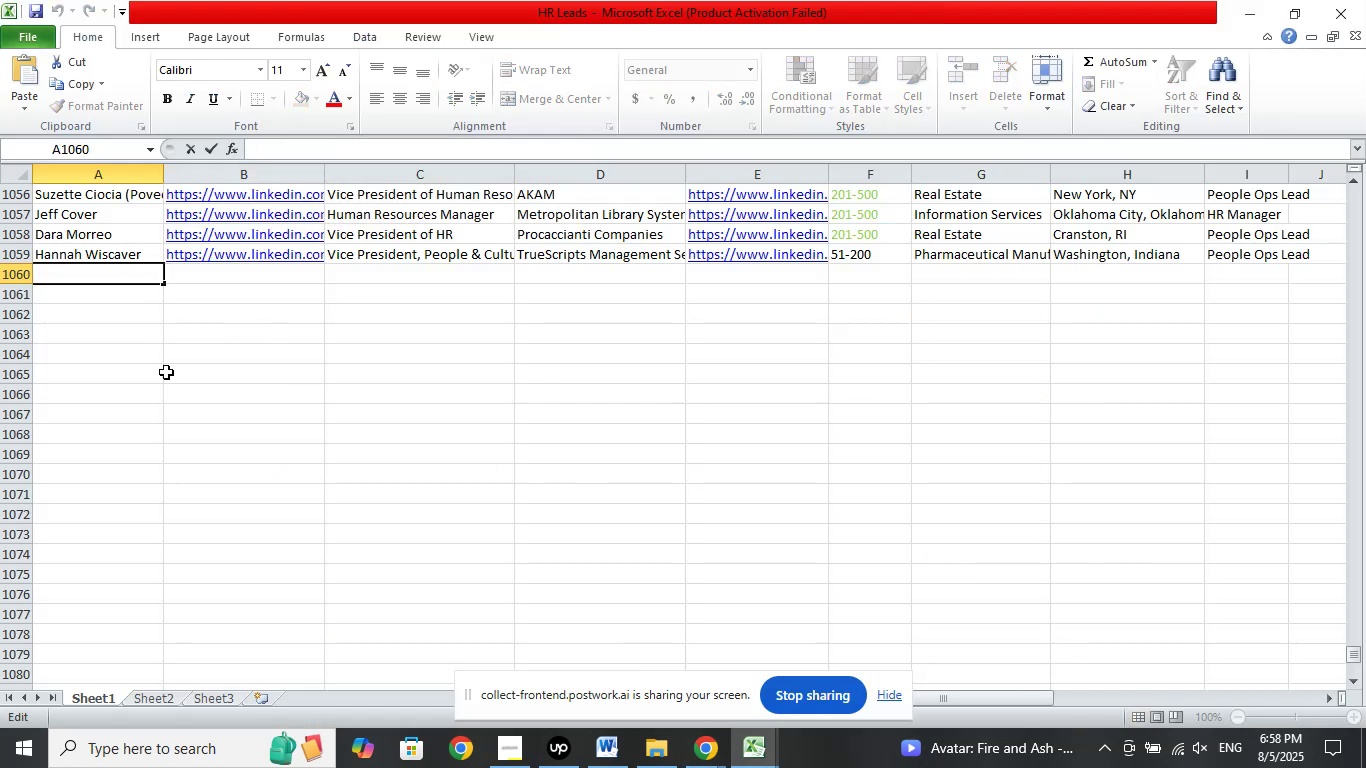 
left_click([179, 397])
 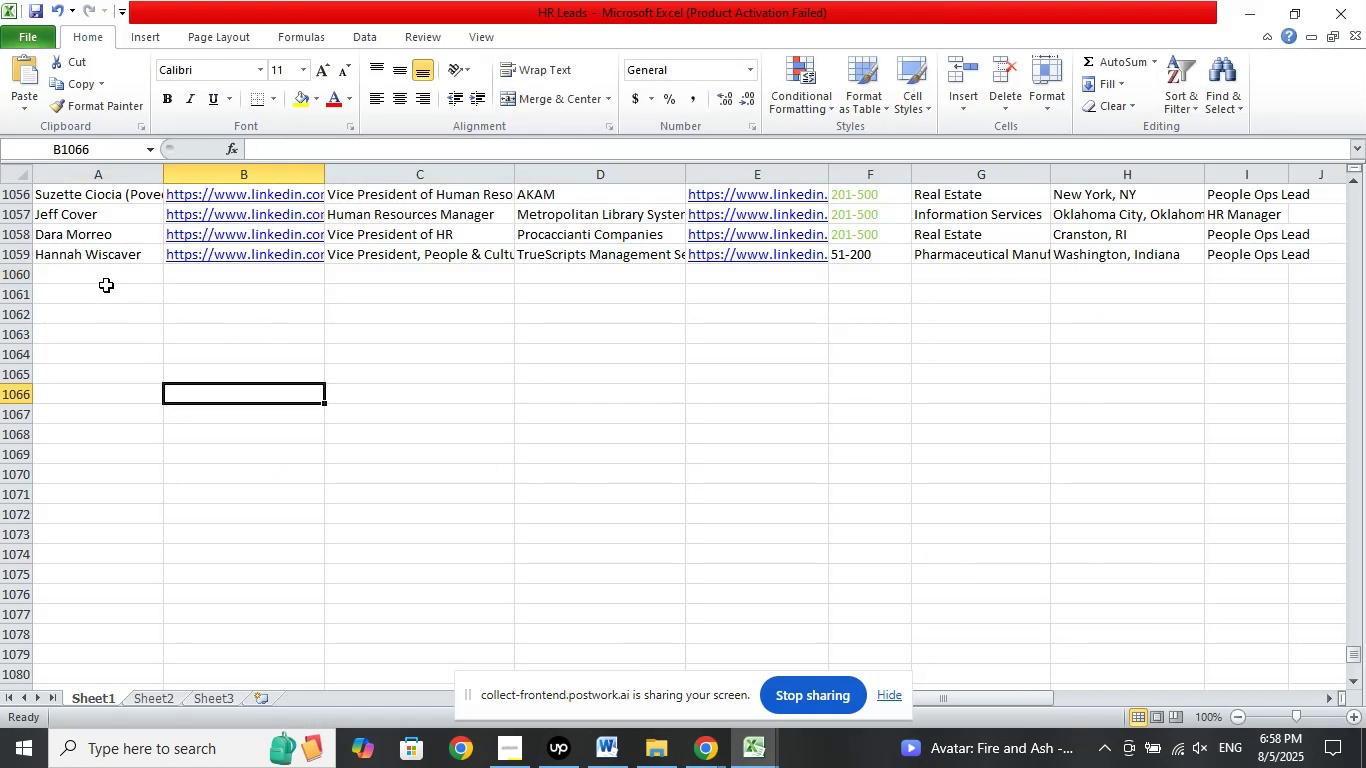 
left_click([108, 276])
 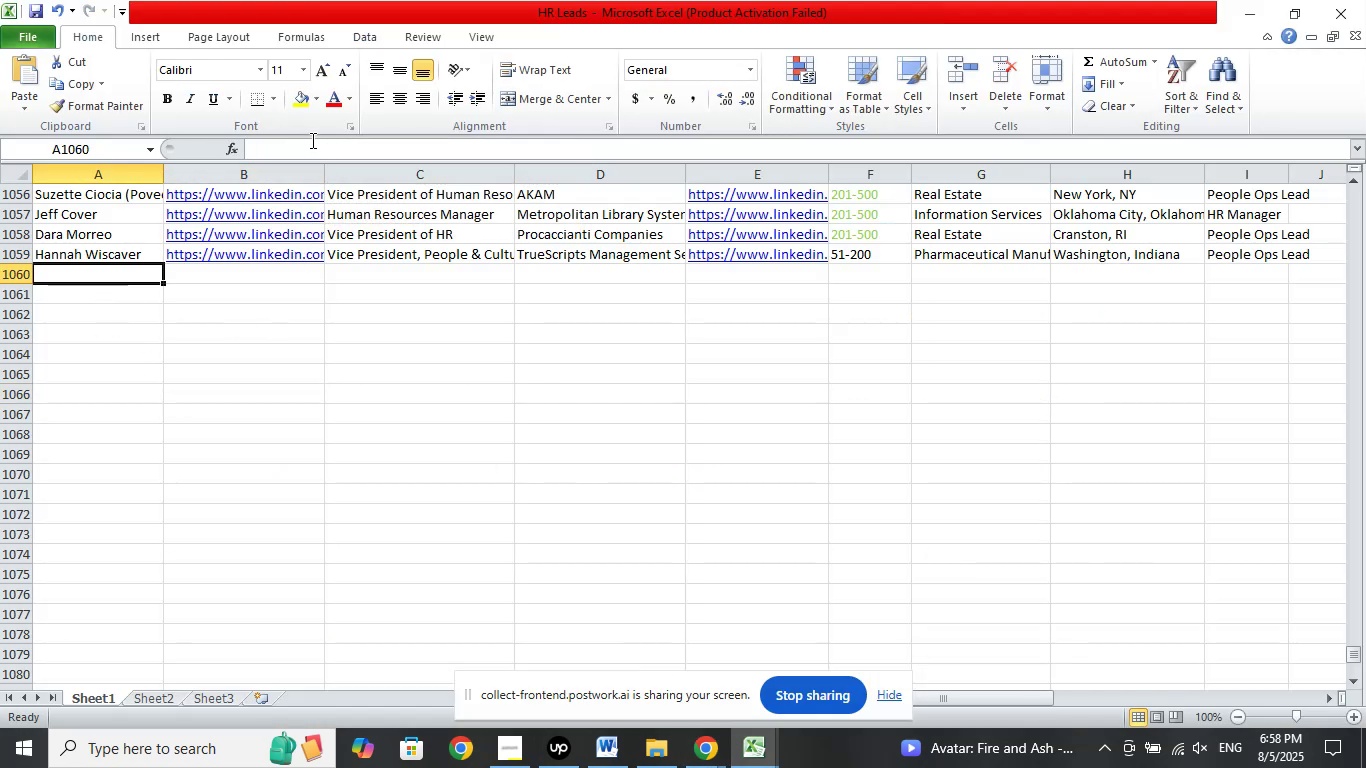 
left_click([299, 140])
 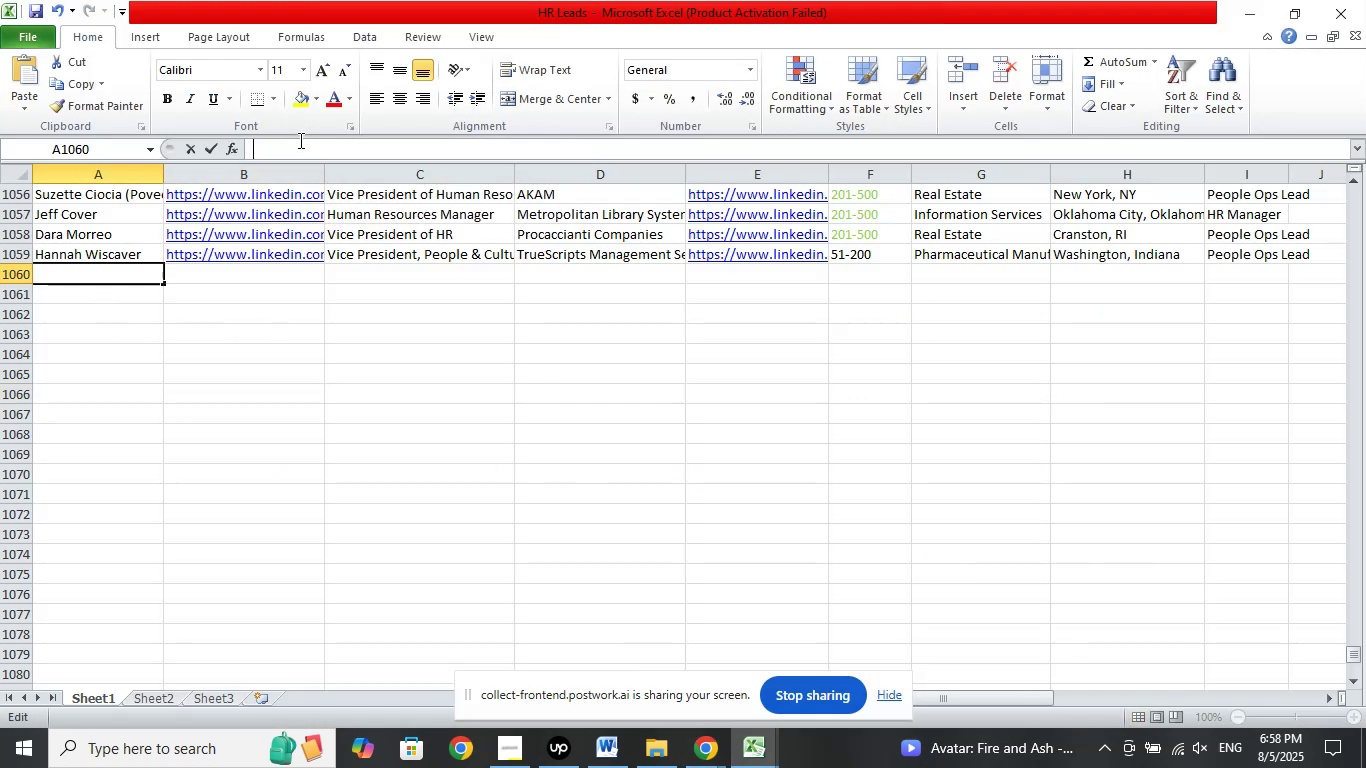 
right_click([299, 140])
 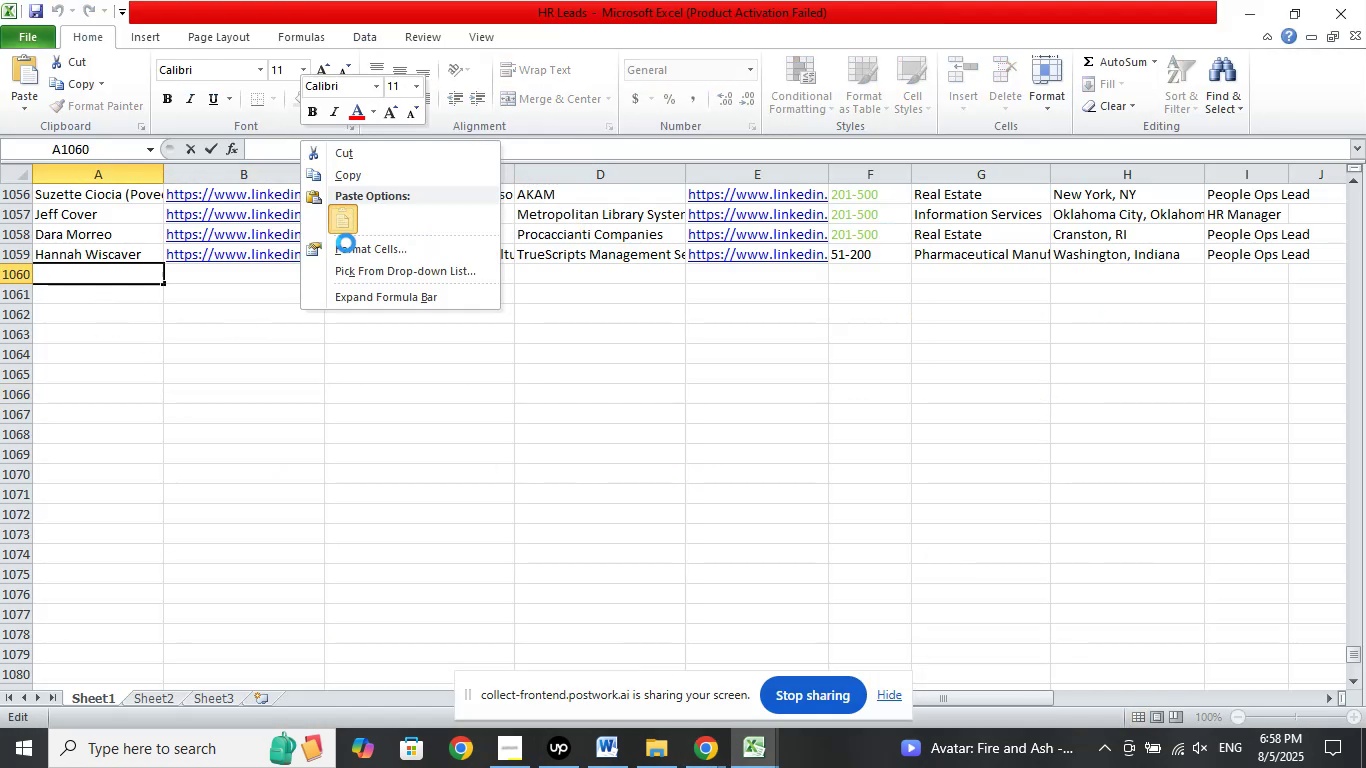 
double_click([310, 375])
 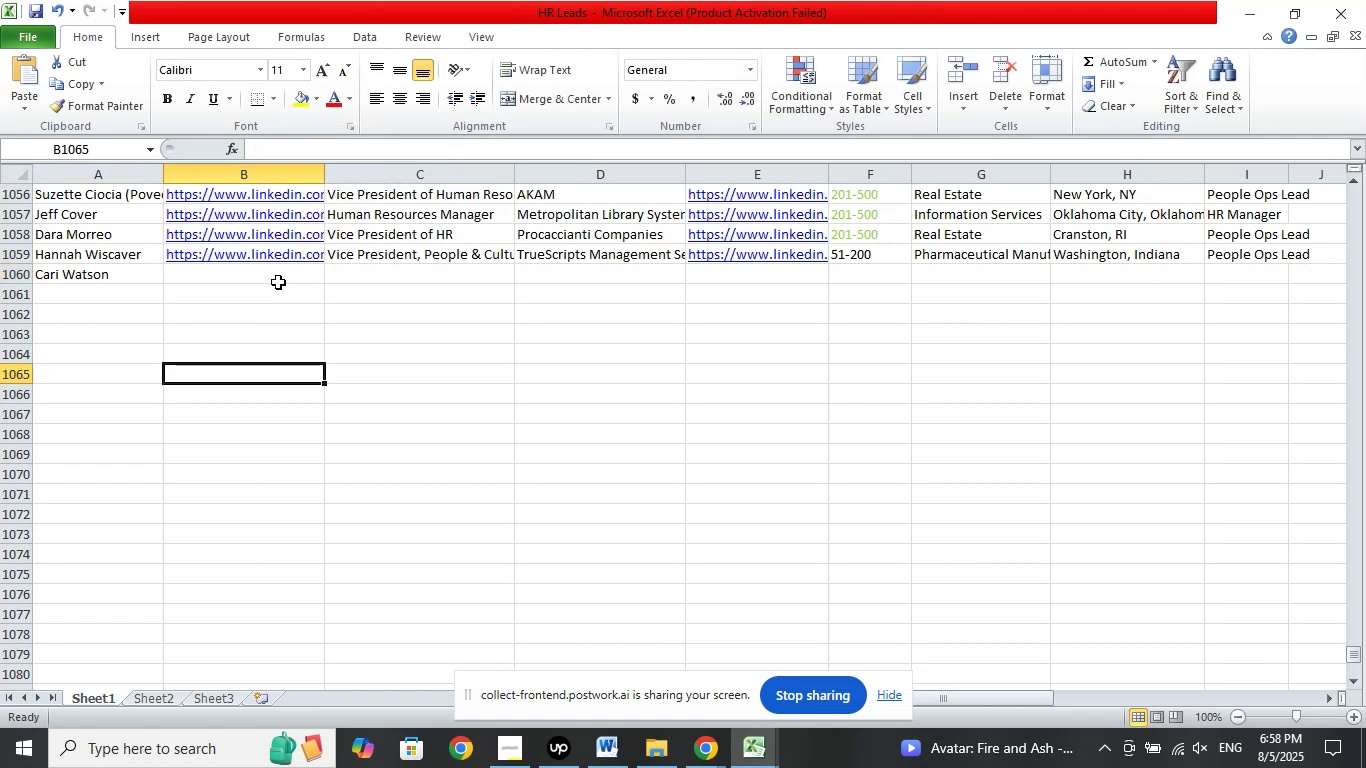 
left_click([278, 277])
 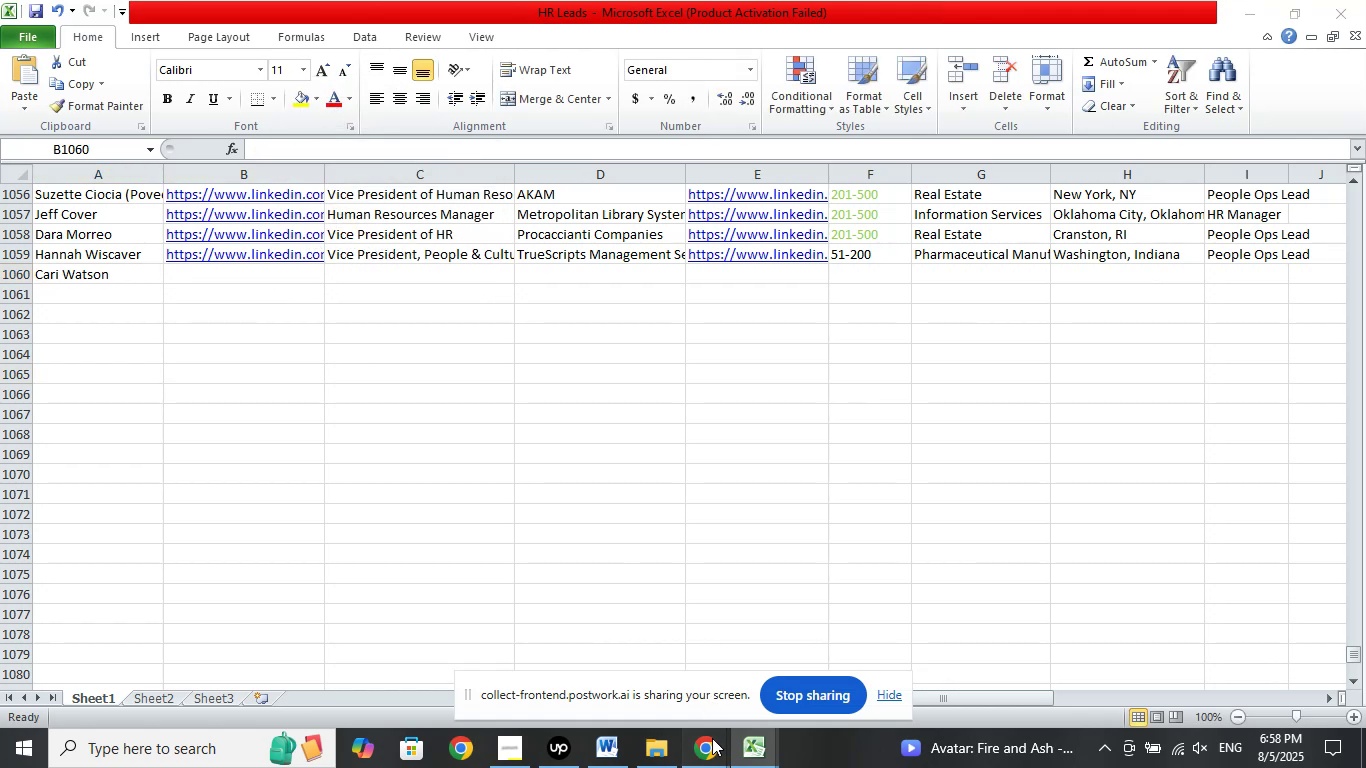 
double_click([647, 667])
 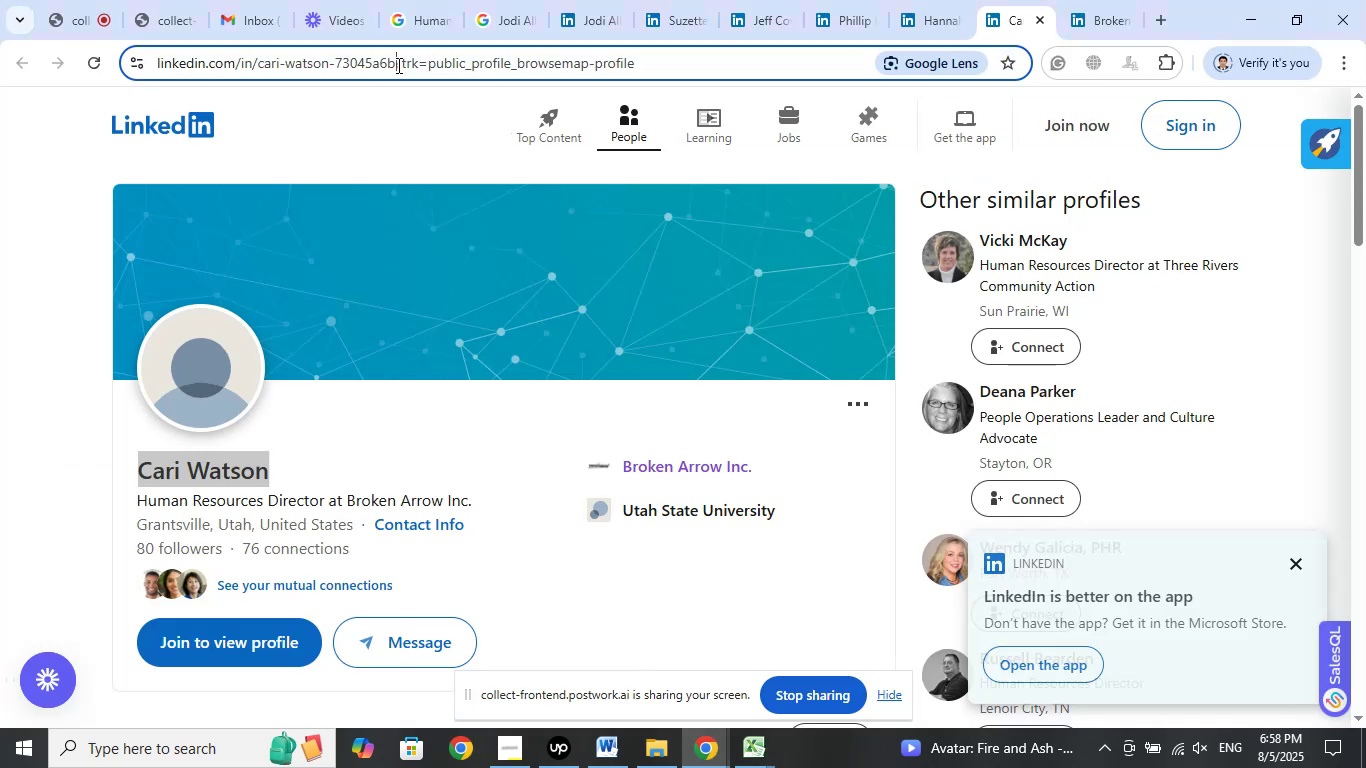 
right_click([229, 60])
 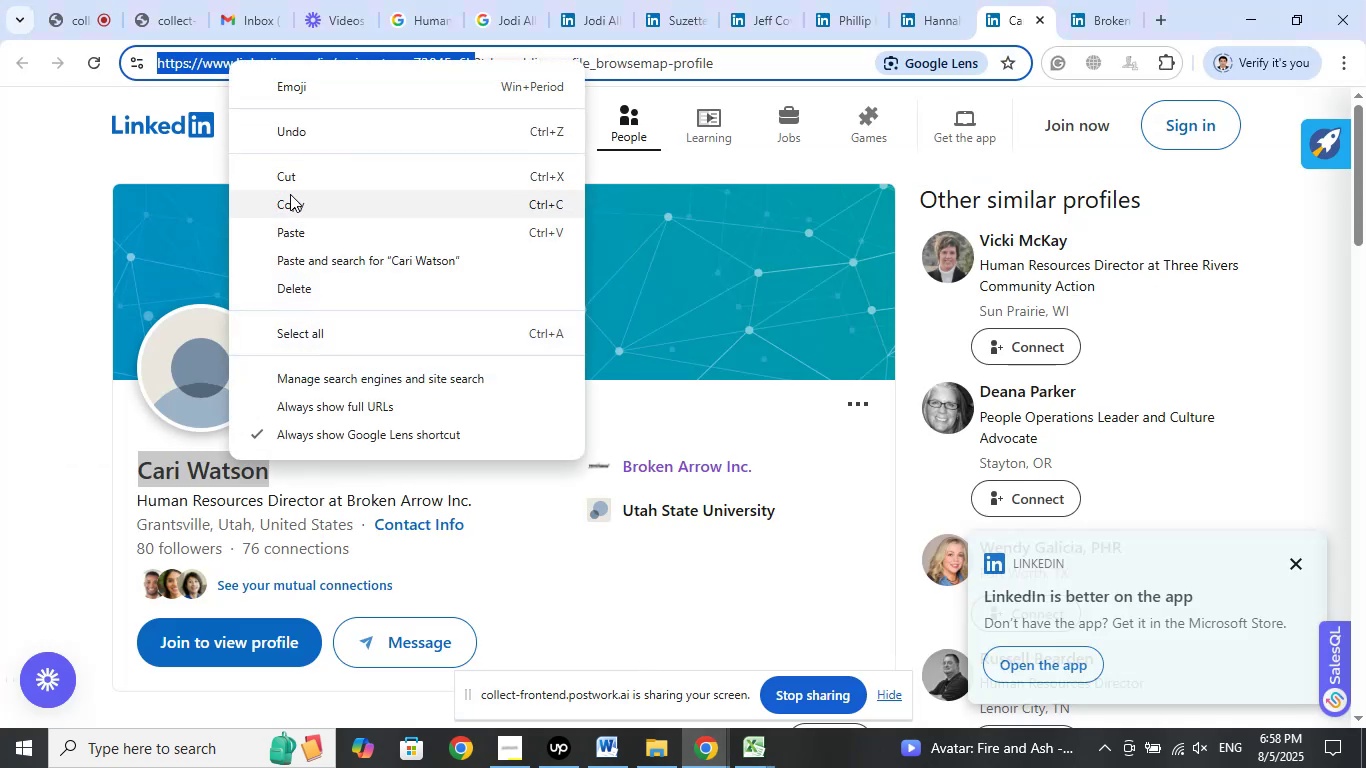 
left_click([289, 198])
 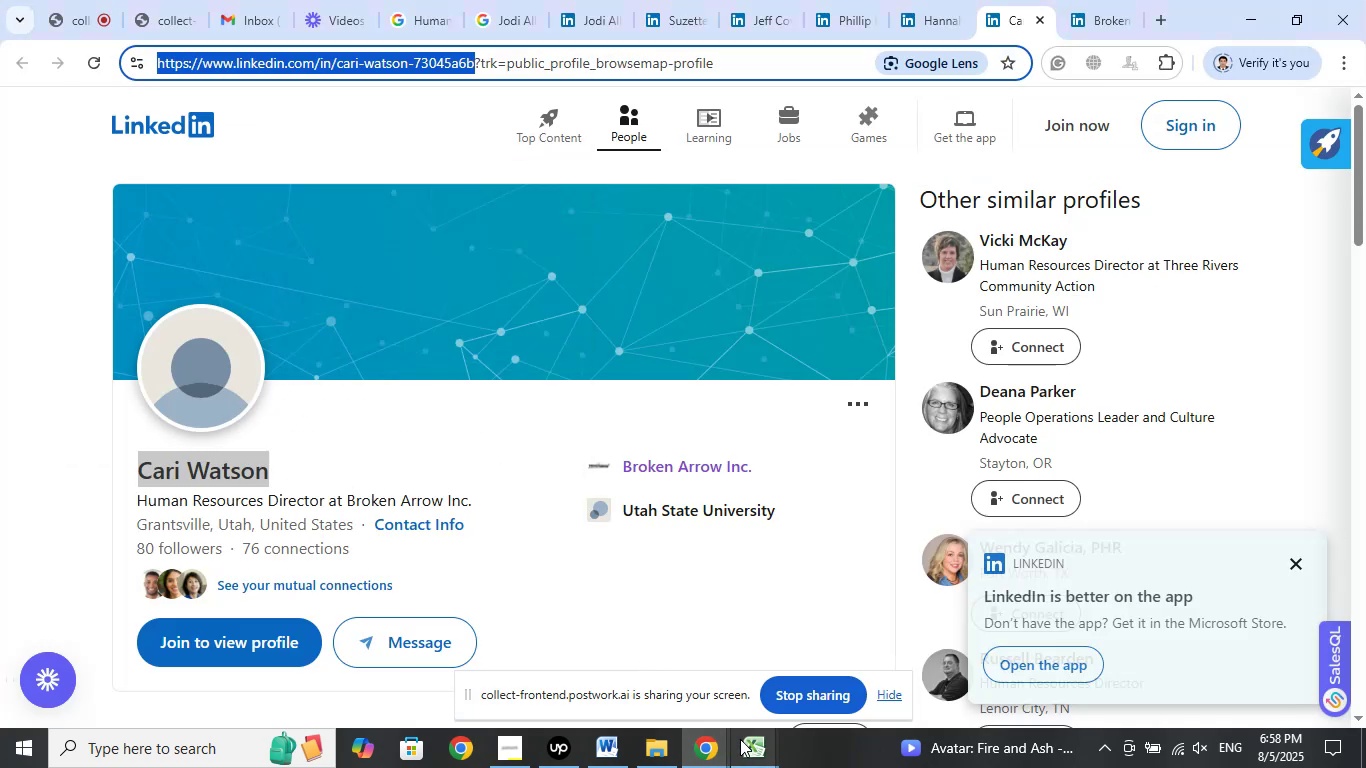 
left_click([749, 741])
 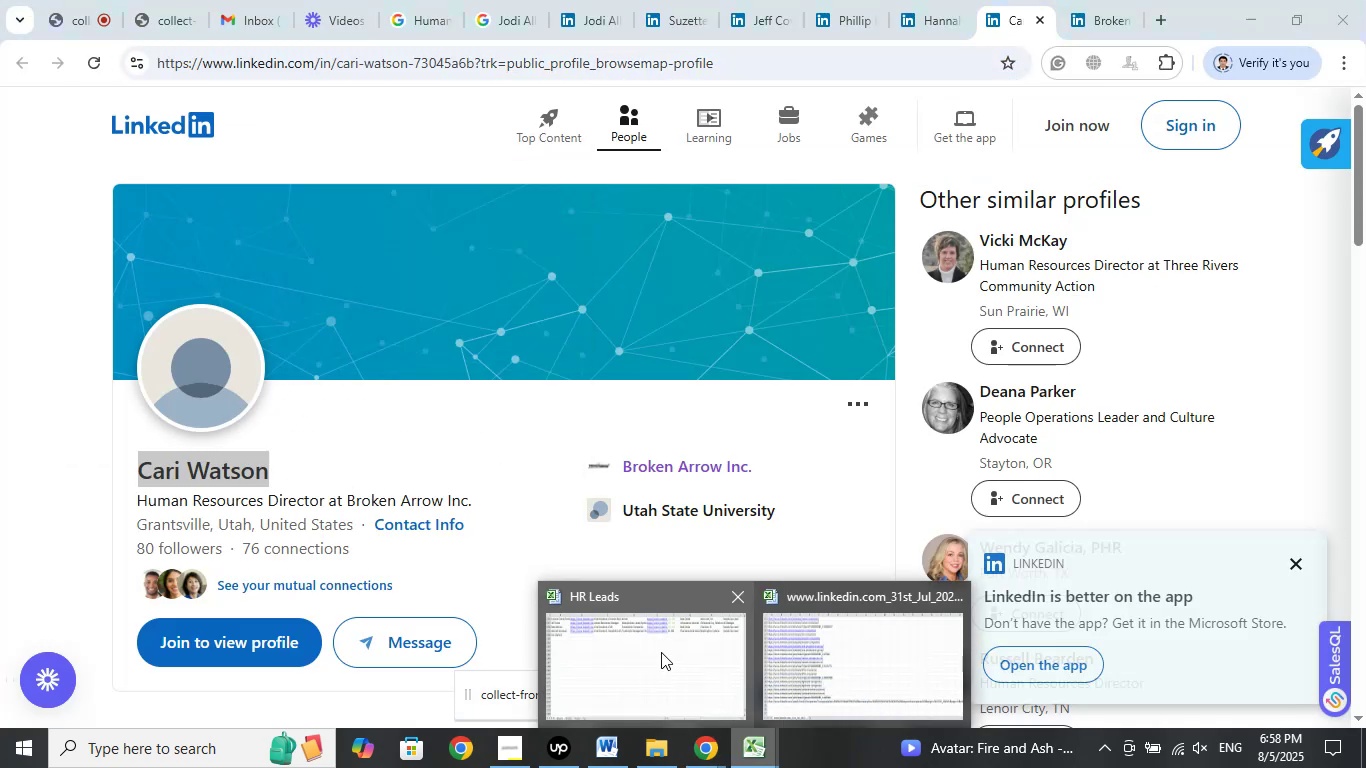 
left_click([661, 652])
 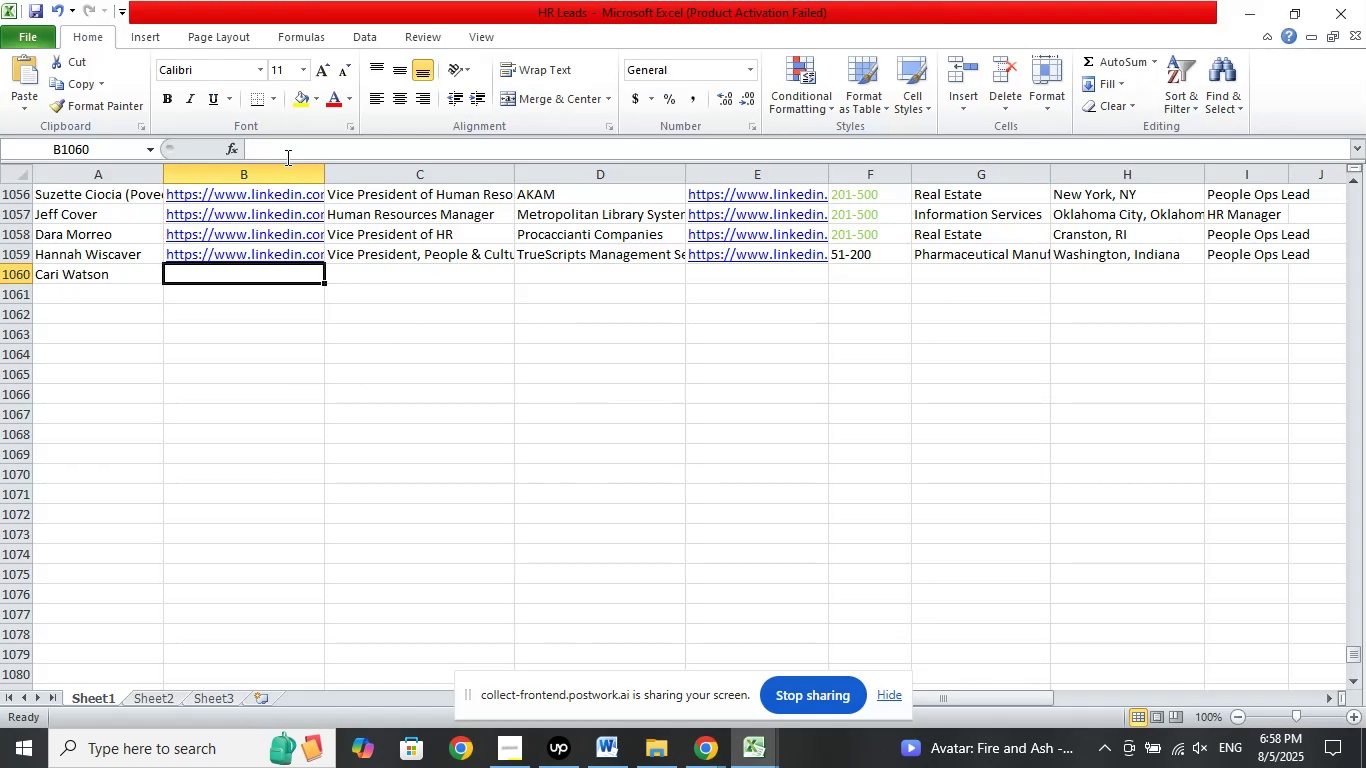 
left_click([283, 156])
 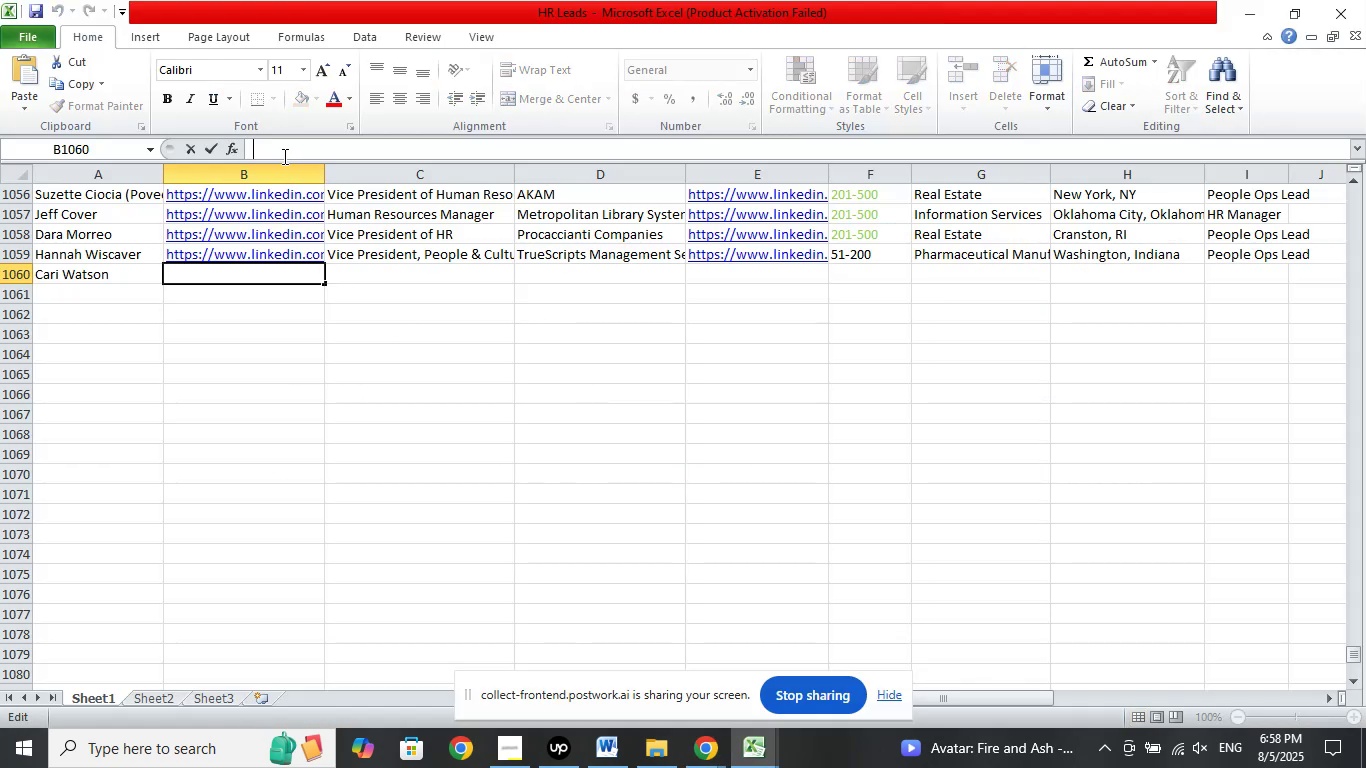 
right_click([283, 156])
 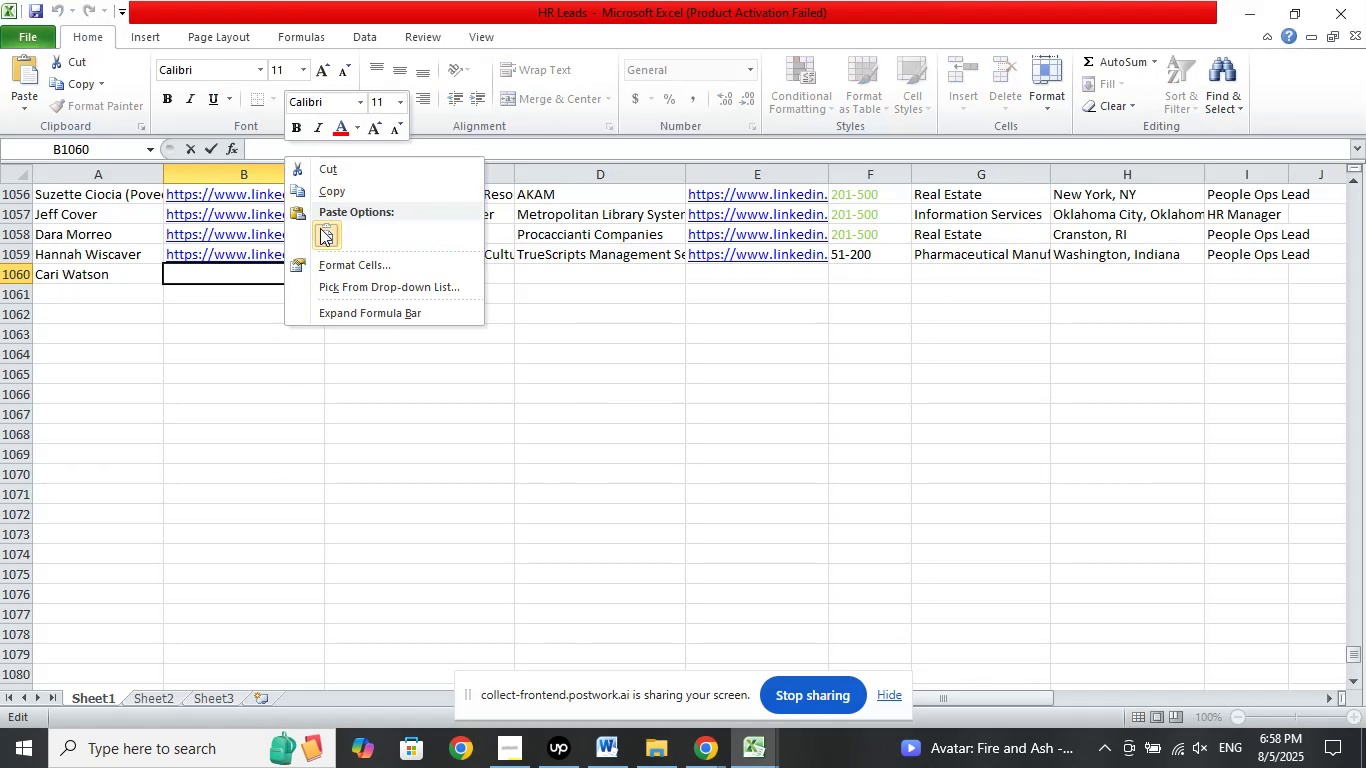 
left_click([321, 230])
 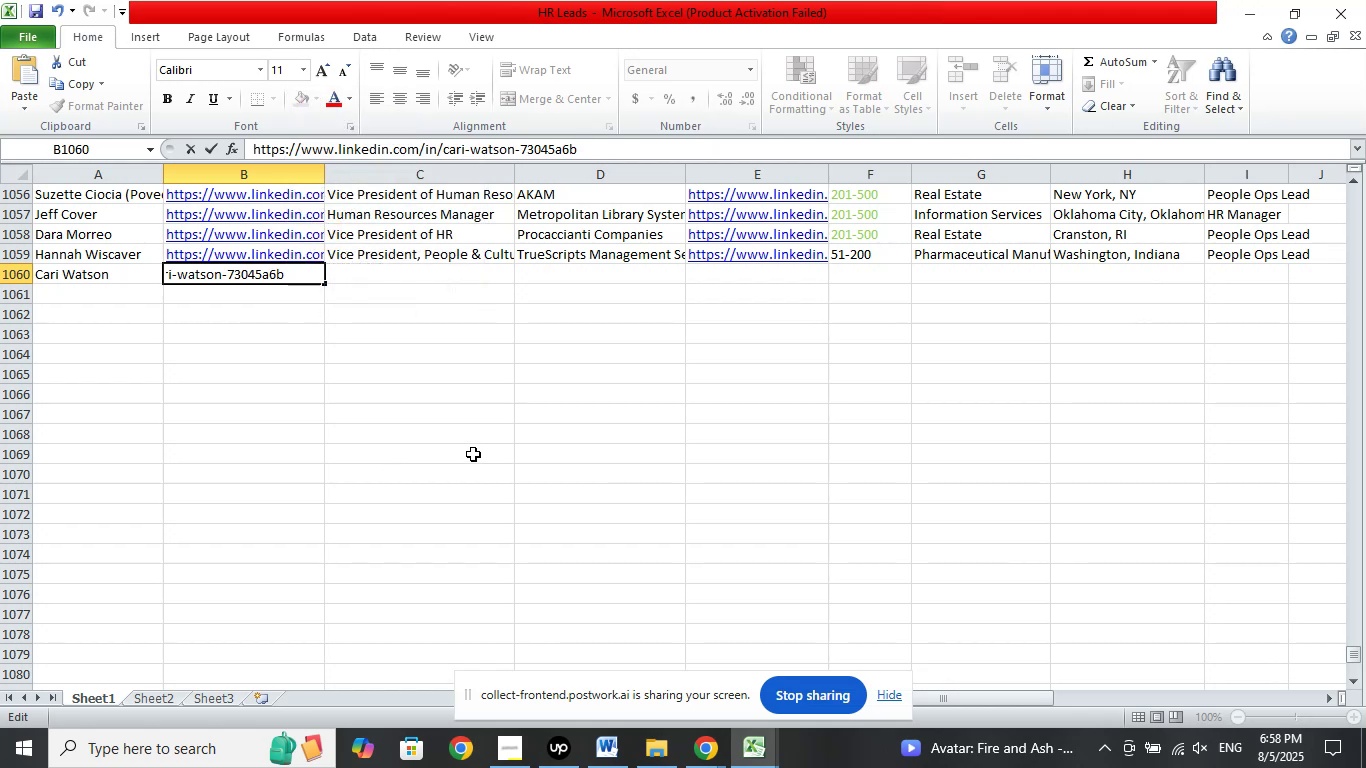 
key(NumpadDivide)
 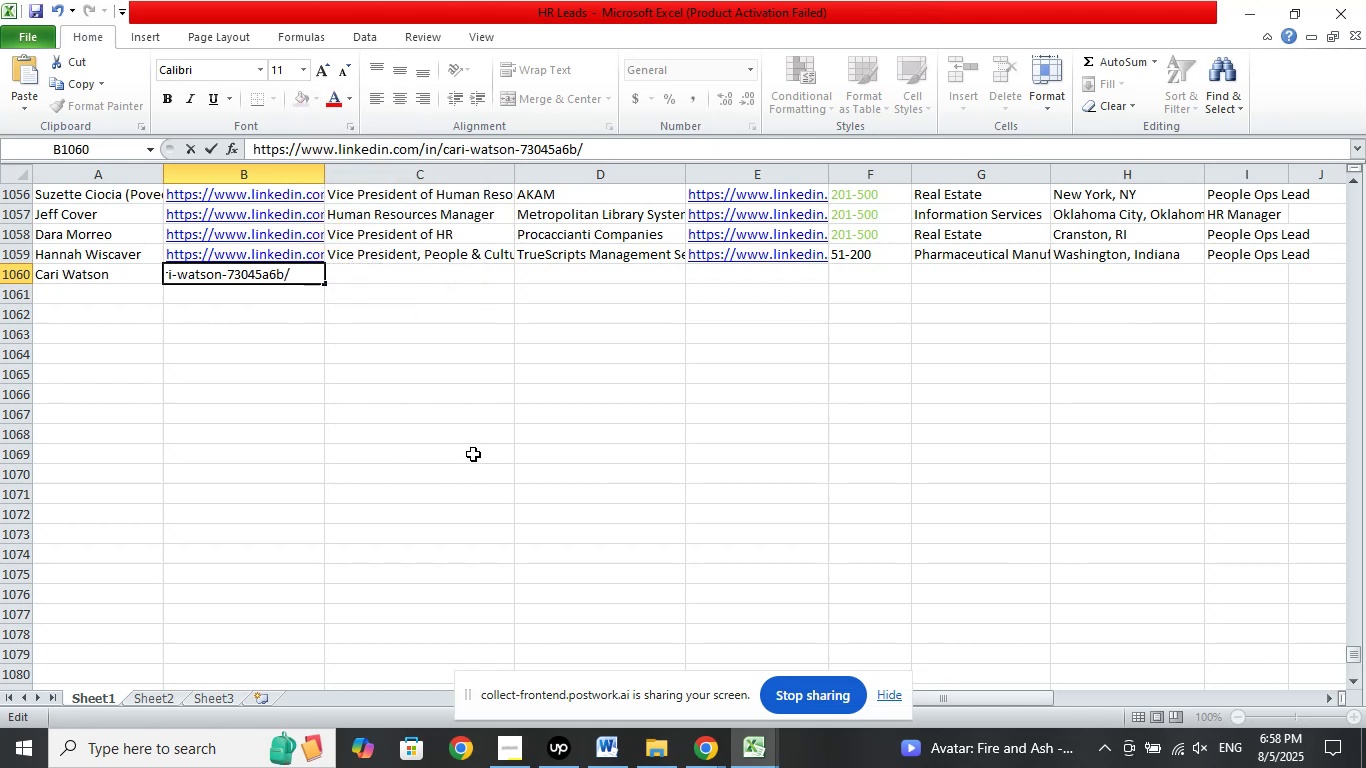 
left_click([473, 454])
 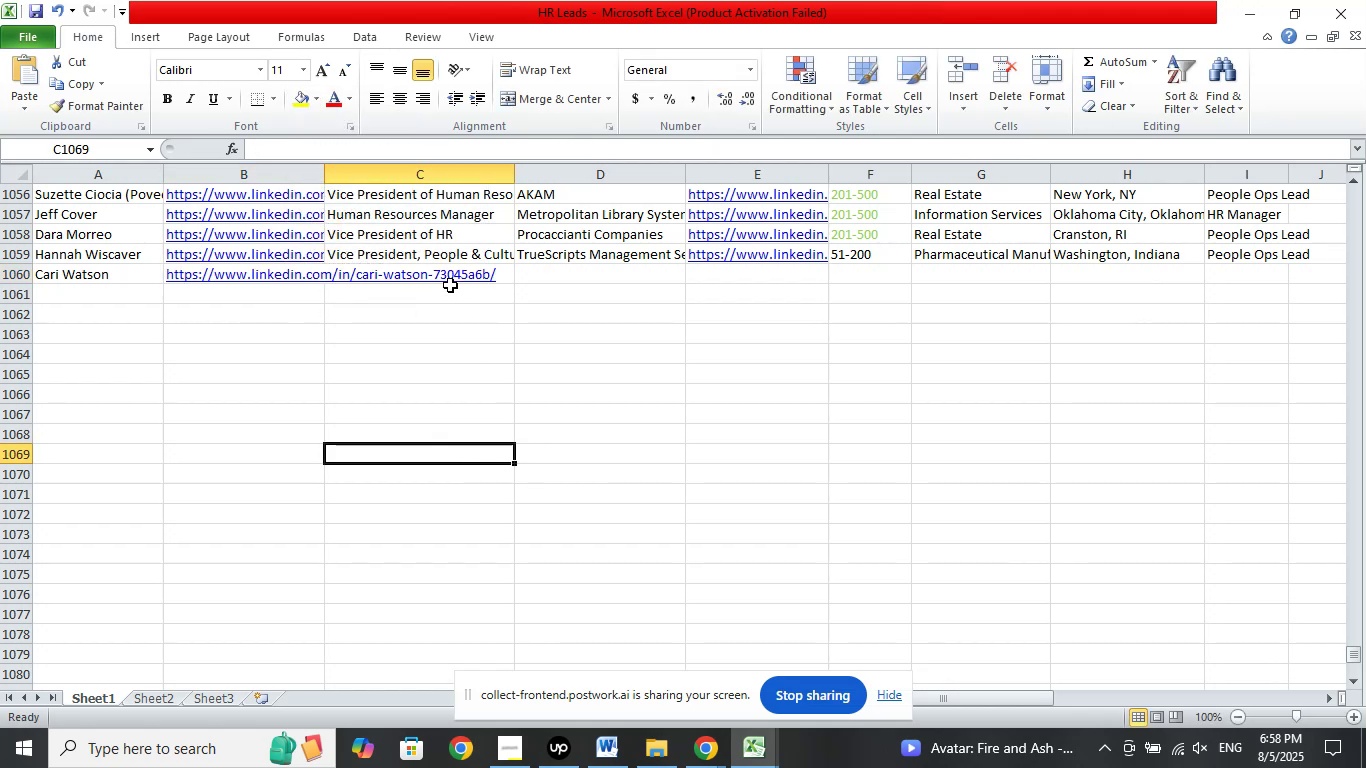 
left_click([451, 277])
 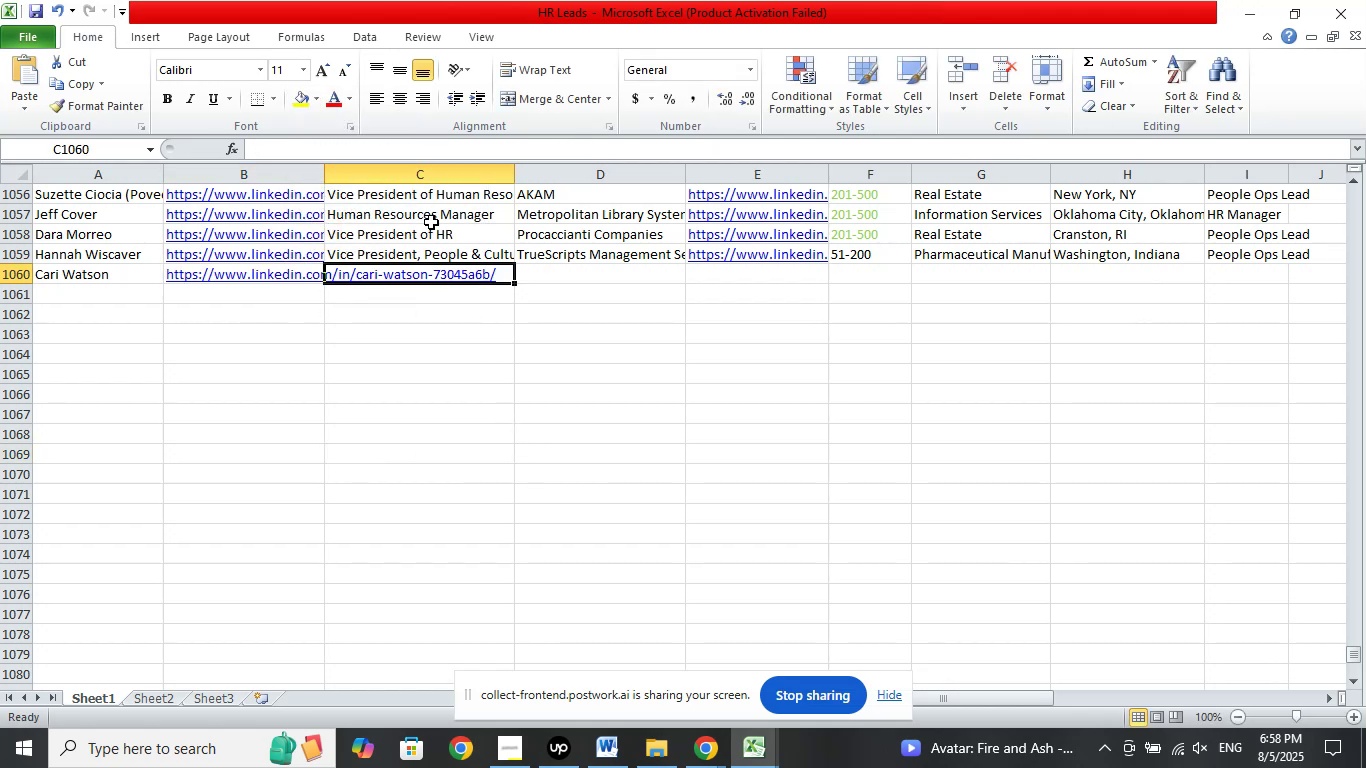 
left_click([433, 215])
 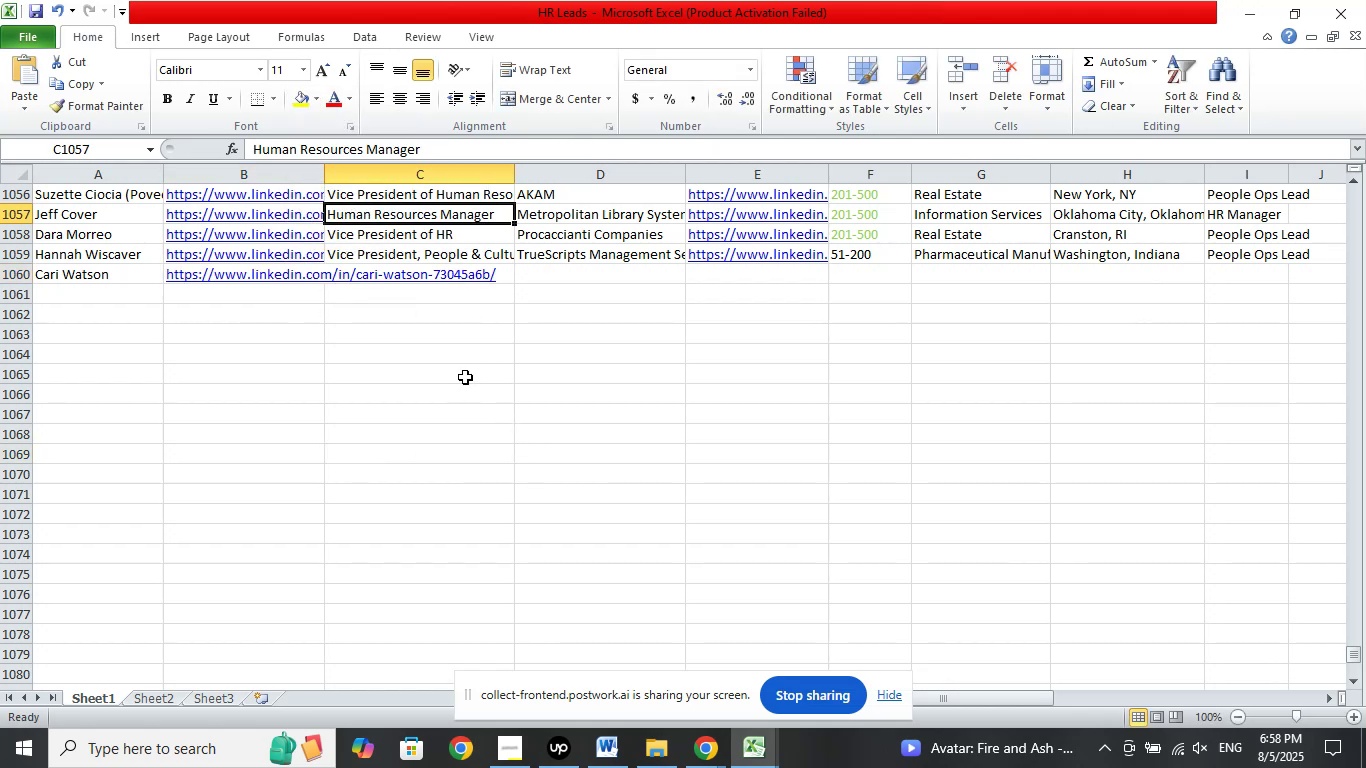 
scroll: coordinate [508, 449], scroll_direction: up, amount: 3.0
 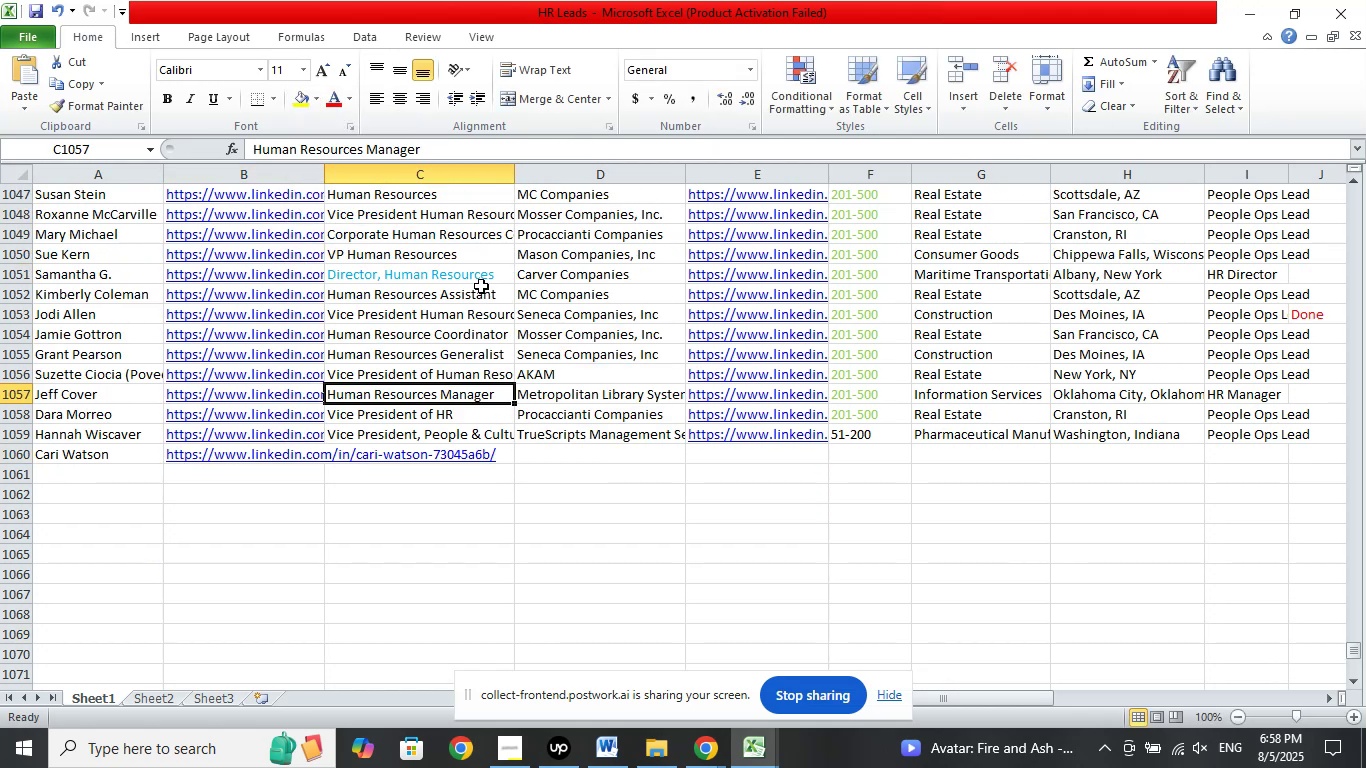 
left_click([477, 273])
 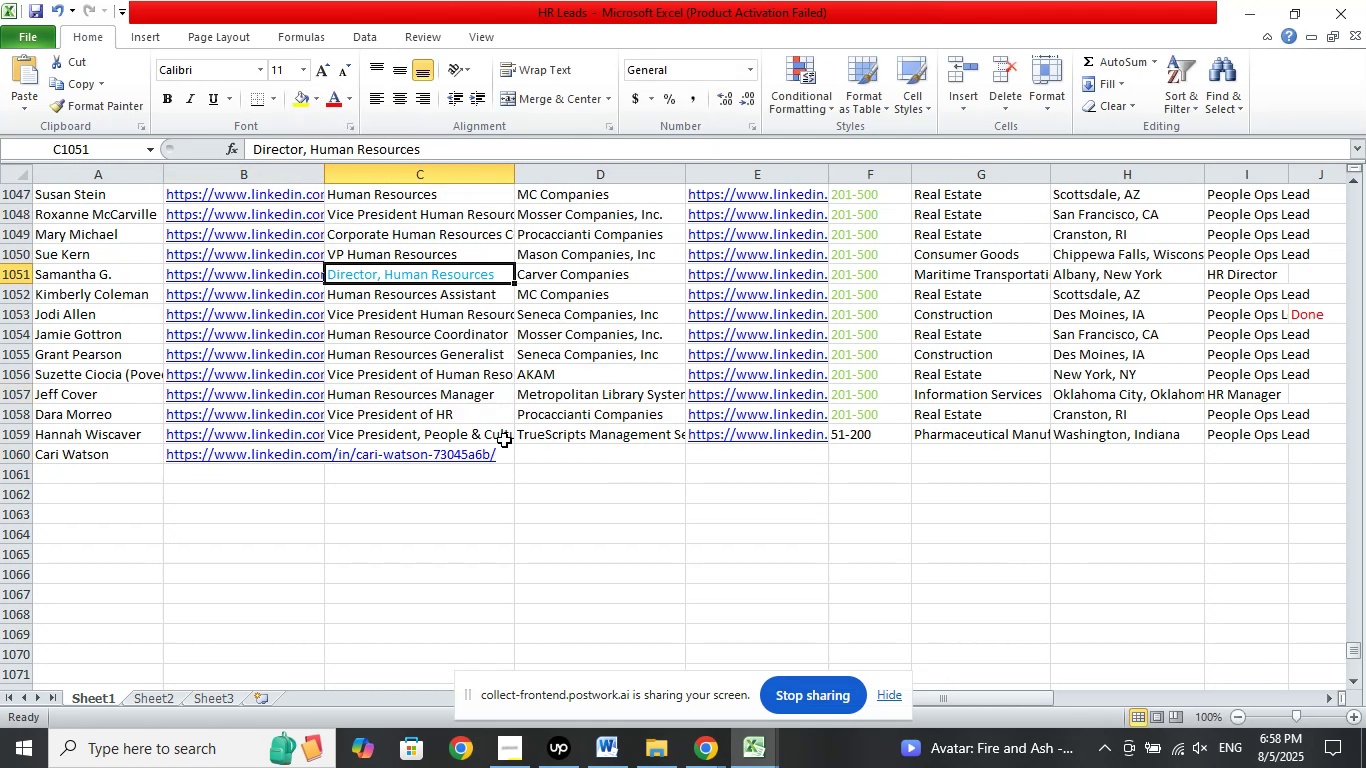 
scroll: coordinate [530, 537], scroll_direction: up, amount: 5.0
 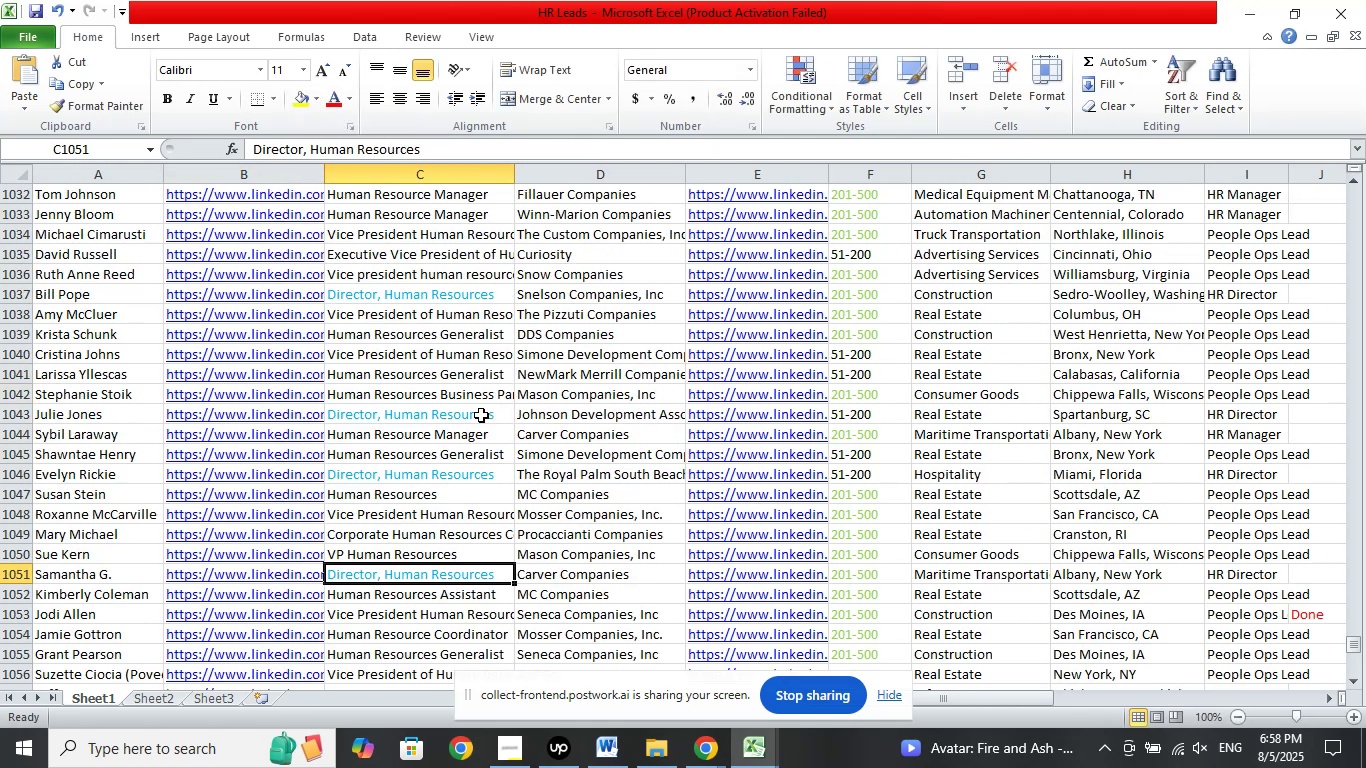 
scroll: coordinate [520, 432], scroll_direction: down, amount: 6.0
 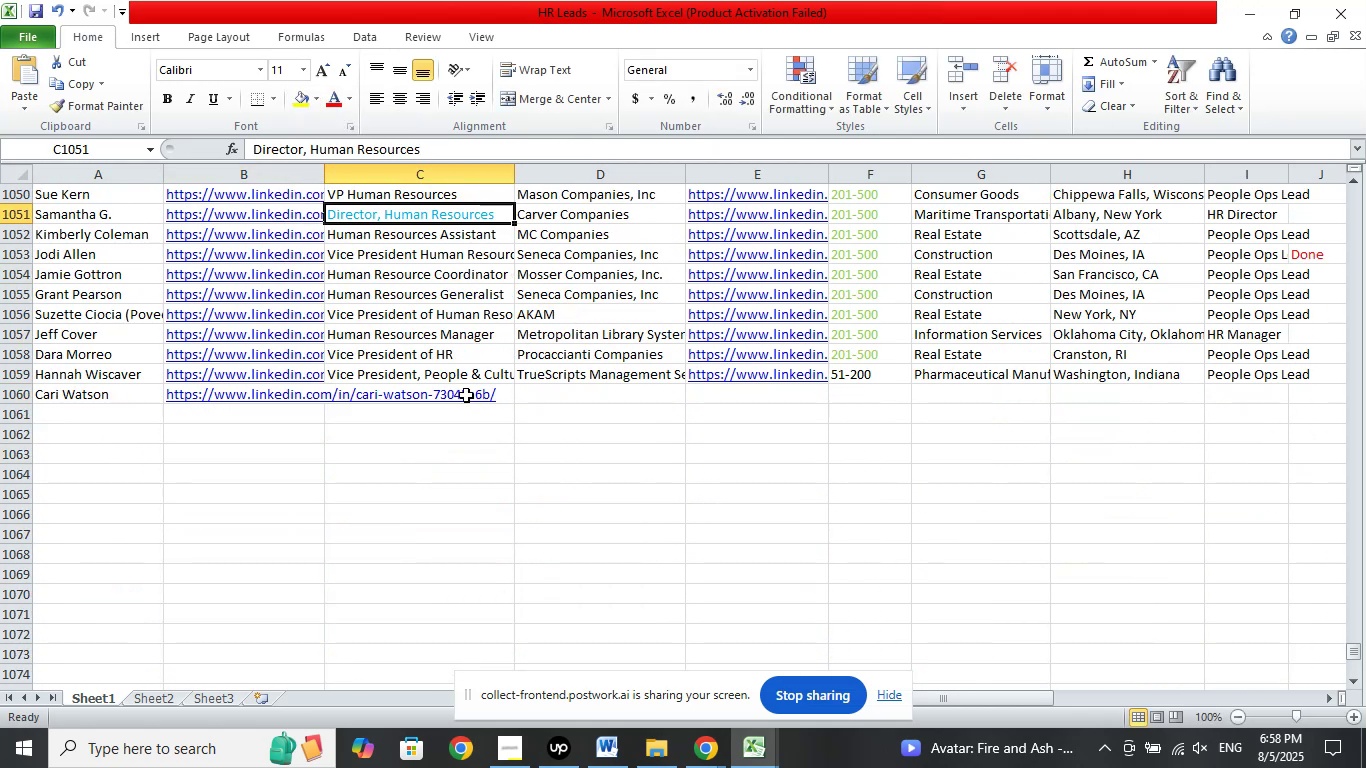 
left_click([467, 392])
 